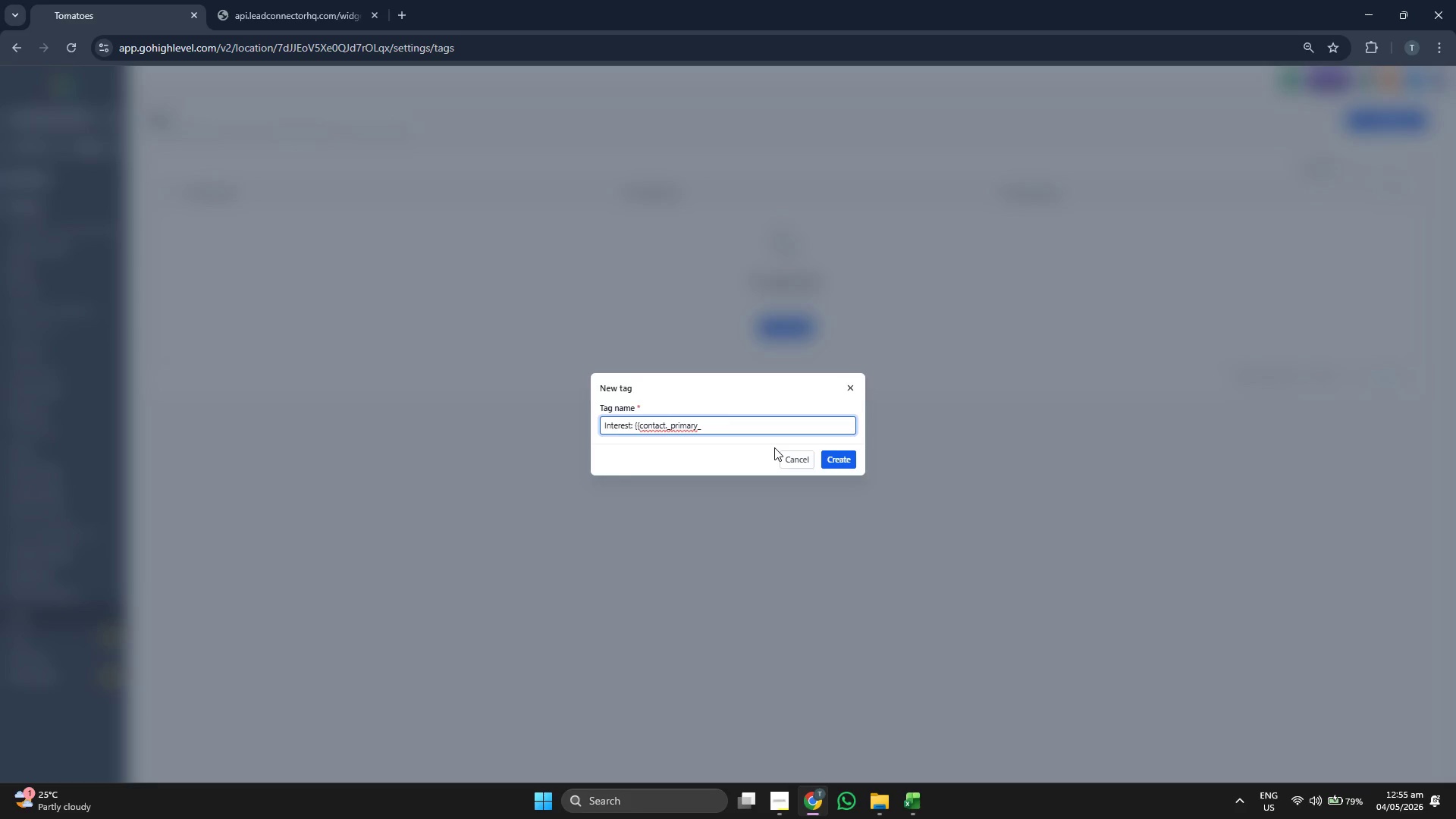 
key(Backspace)
 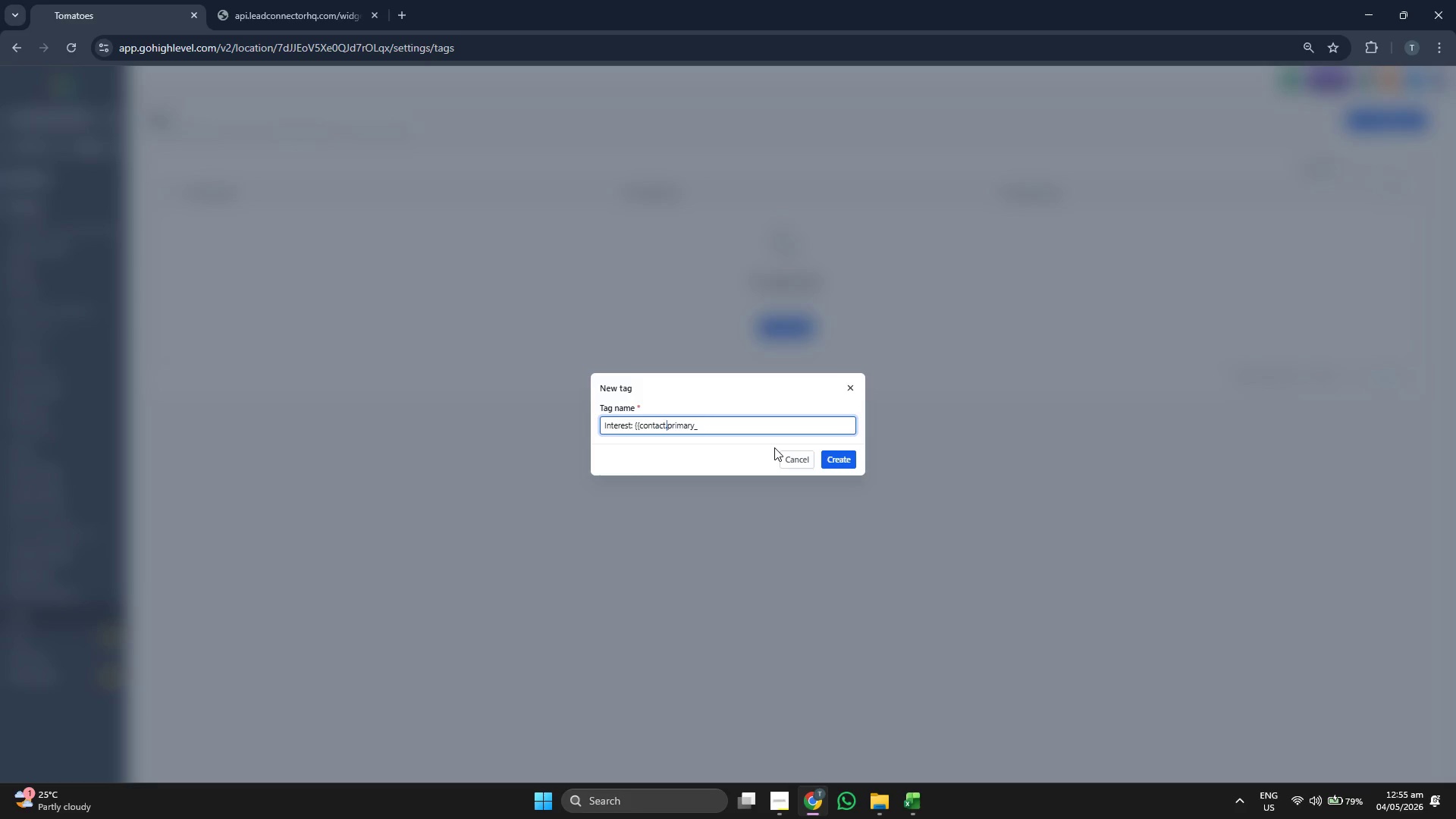 
key(Backspace)
 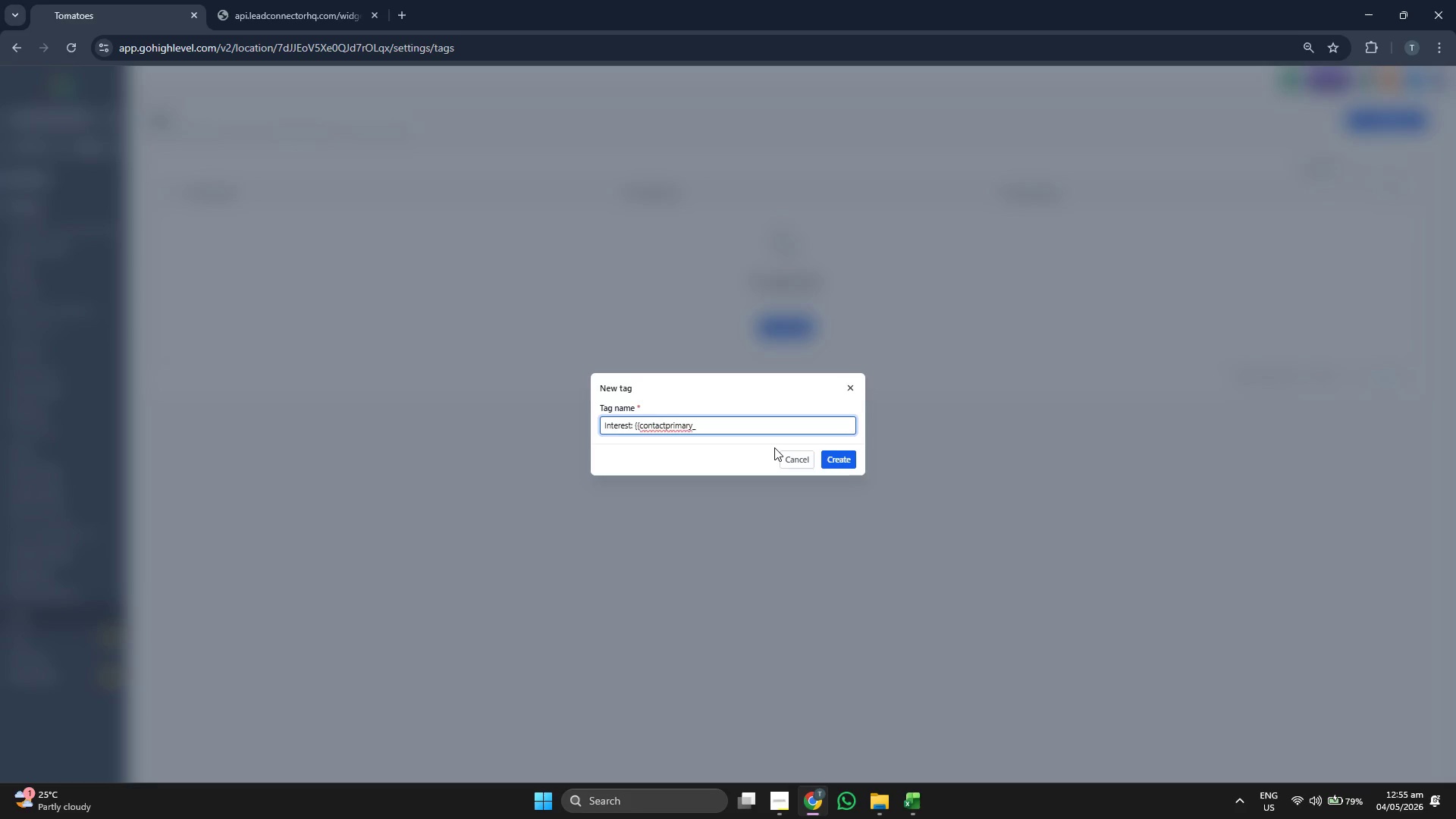 
key(Period)
 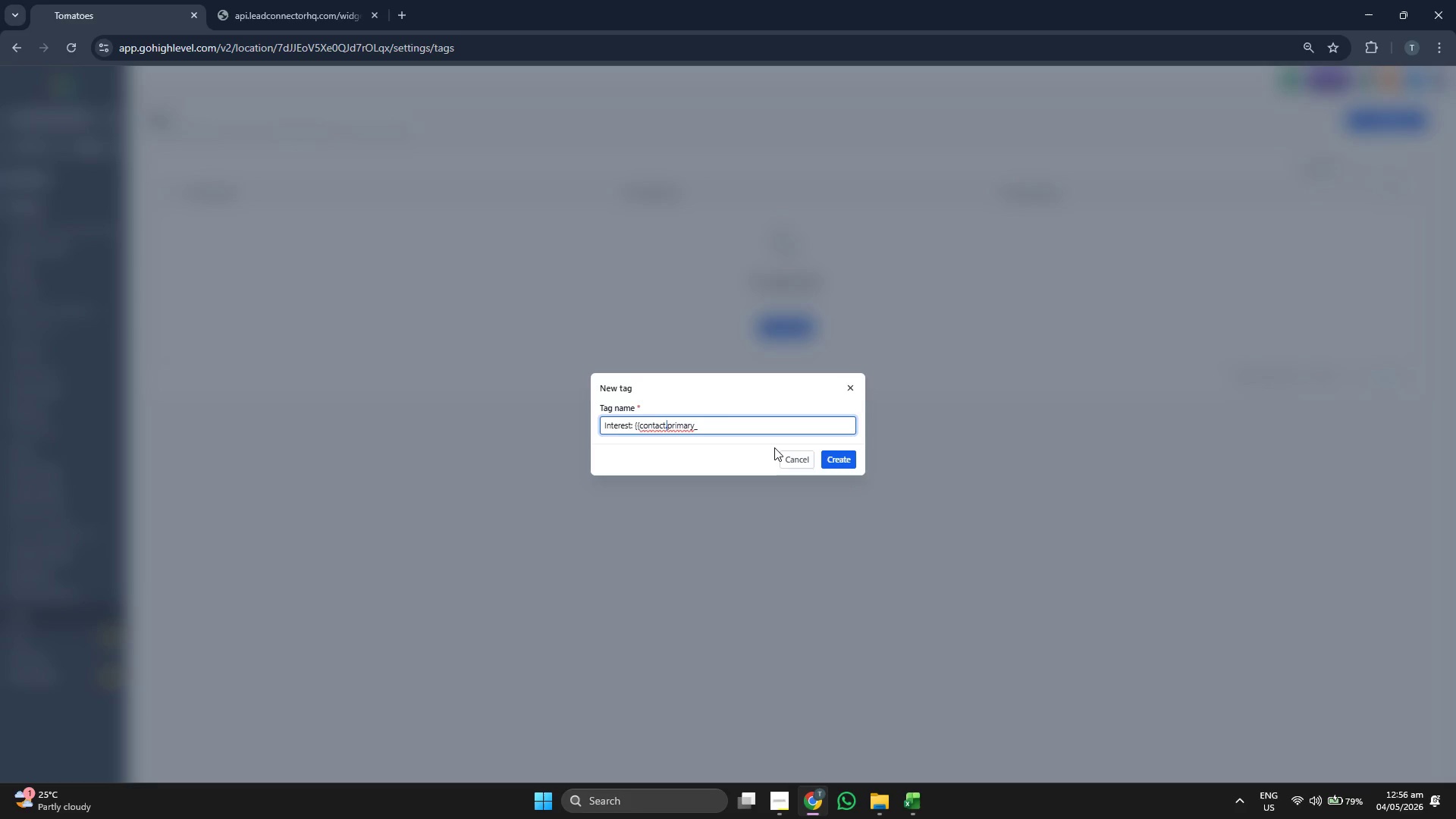 
key(ArrowRight)
 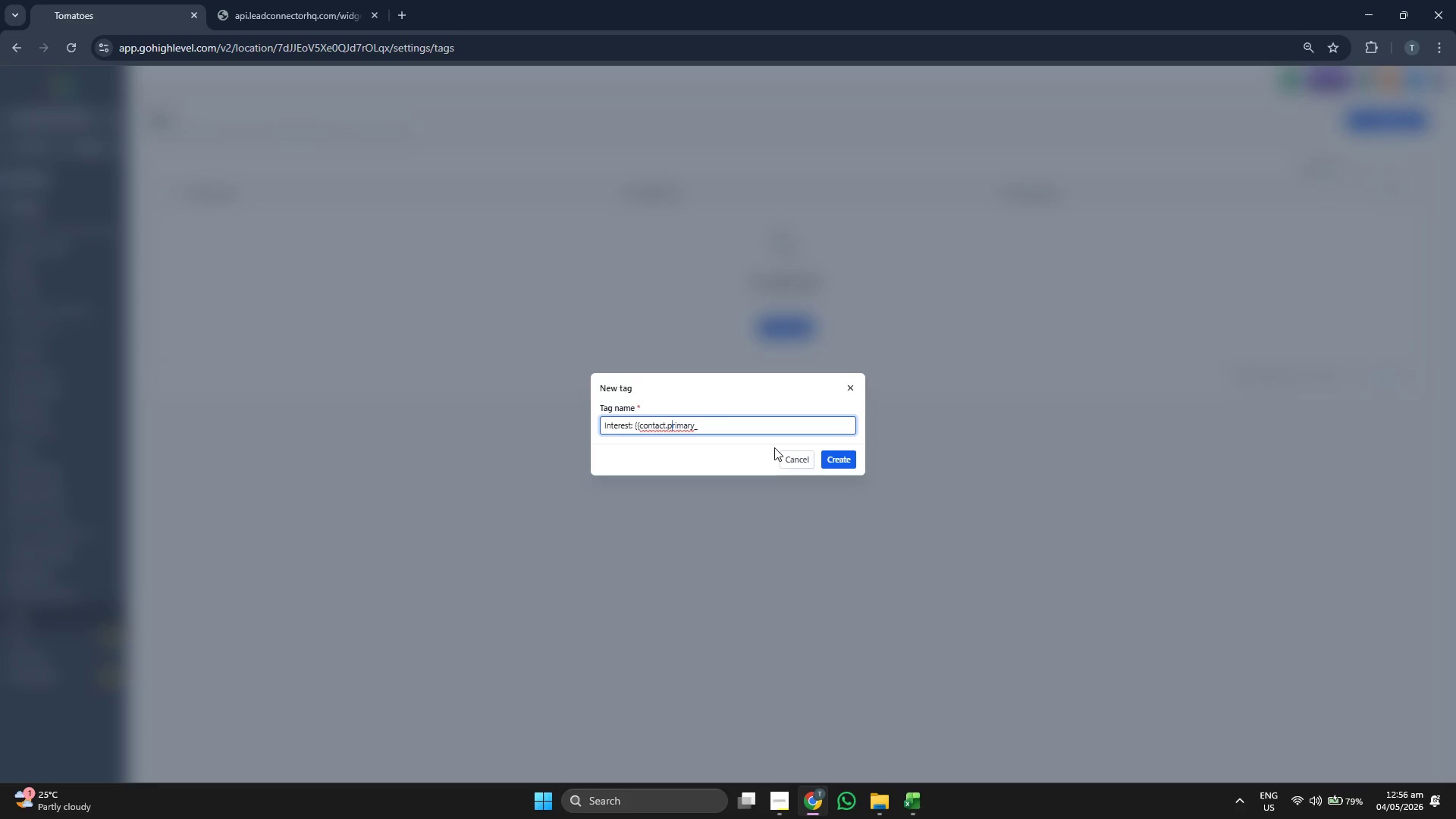 
key(ArrowRight)
 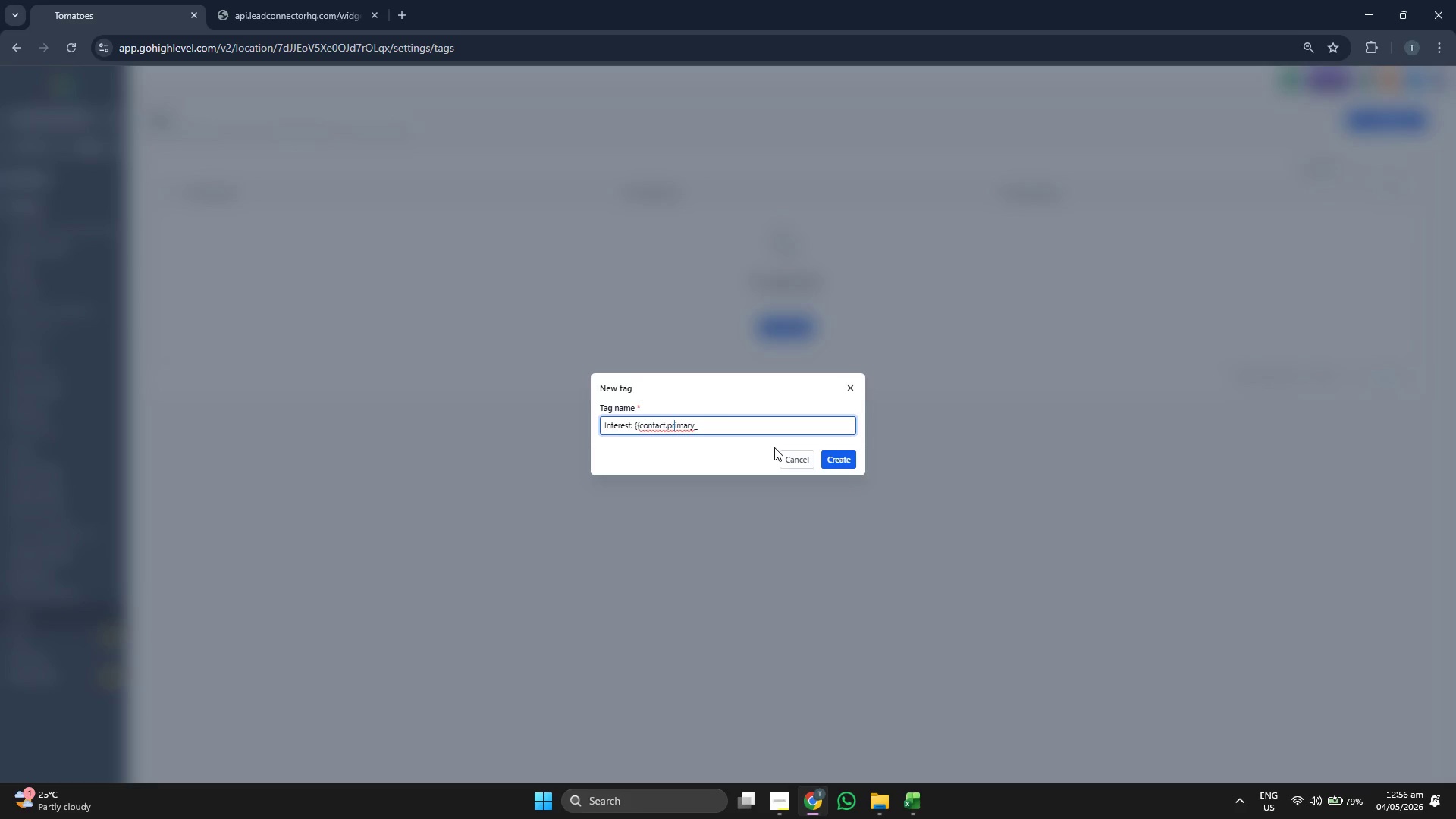 
key(ArrowRight)
 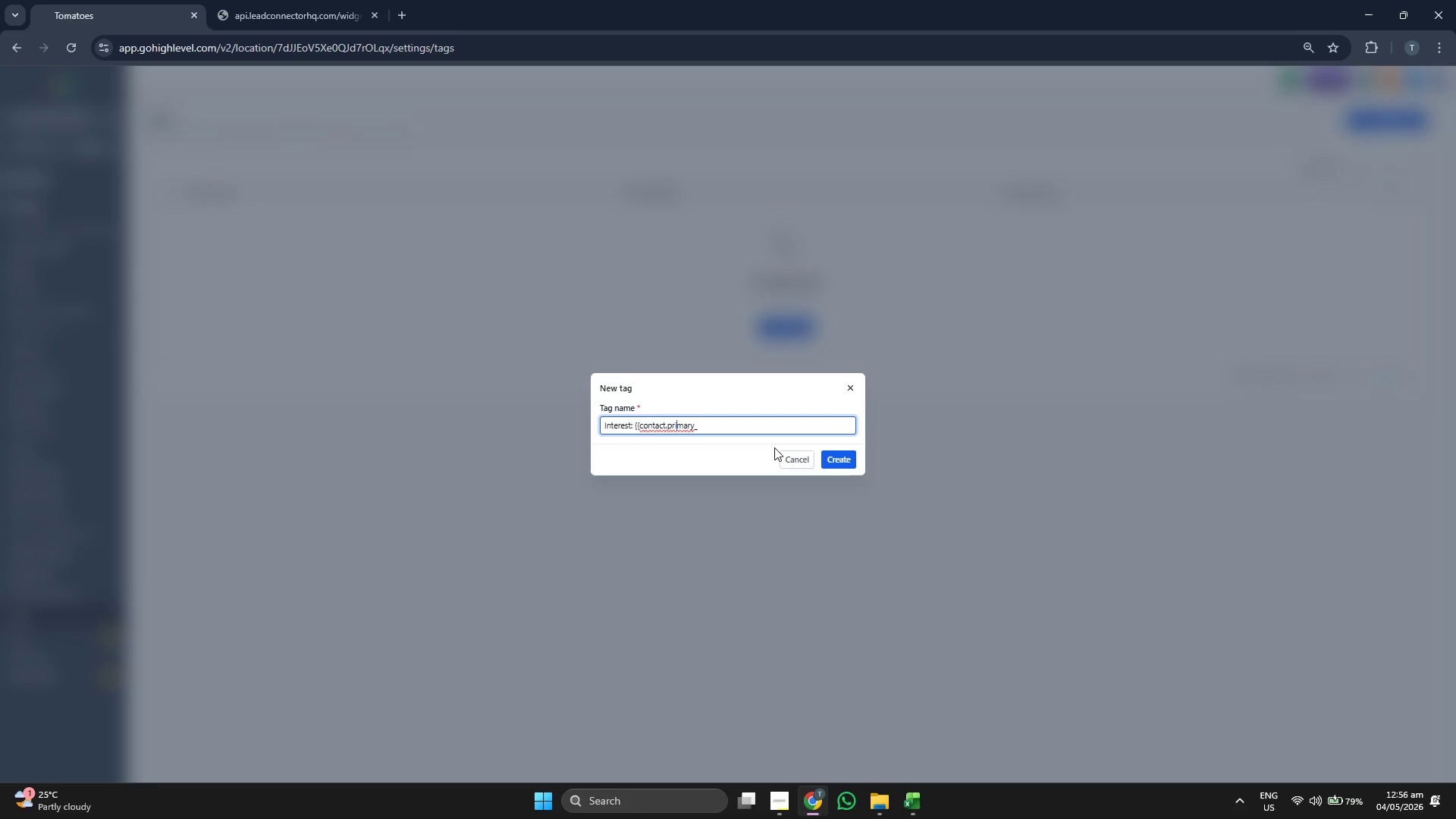 
key(ArrowRight)
 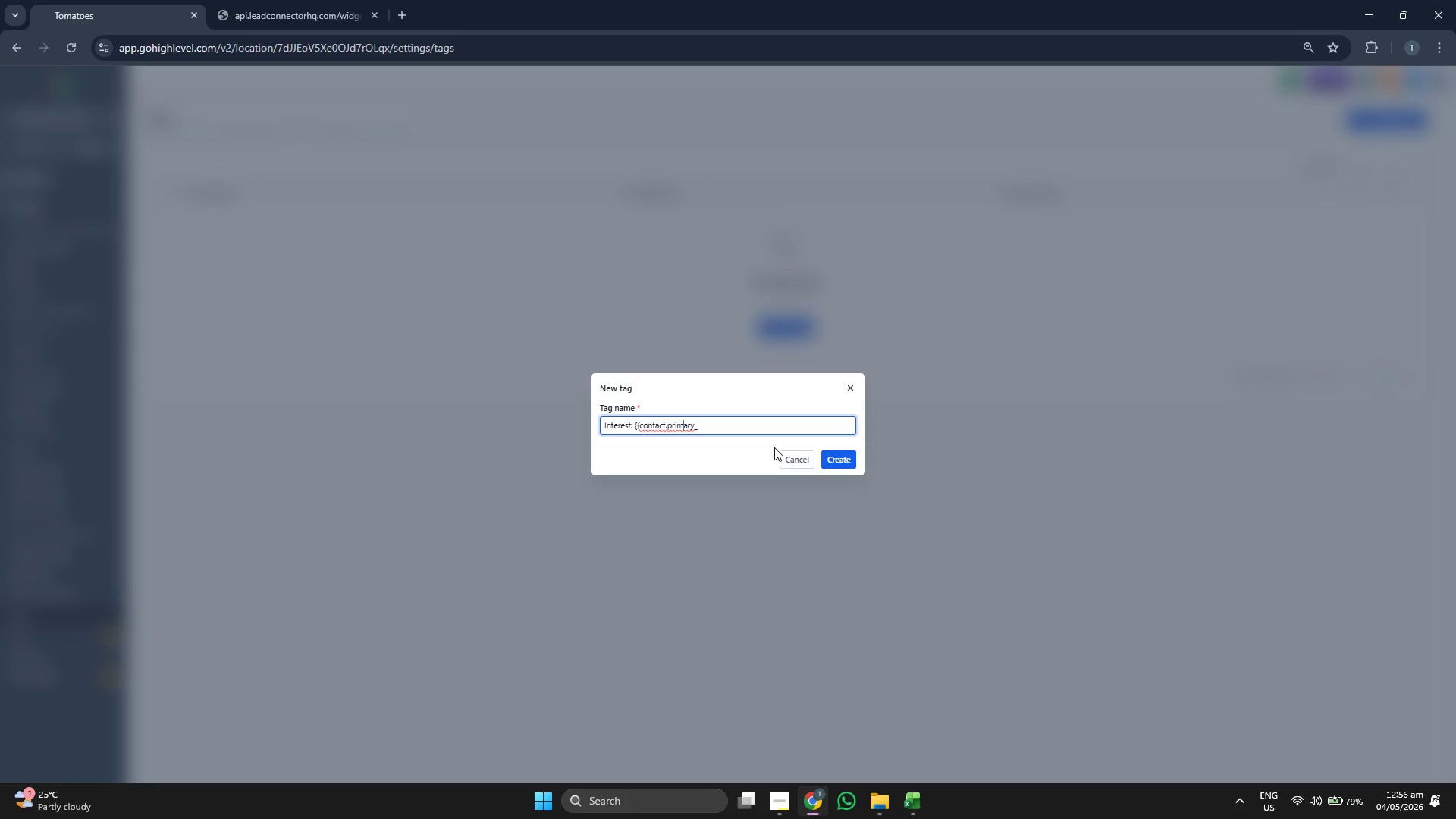 
key(ArrowRight)
 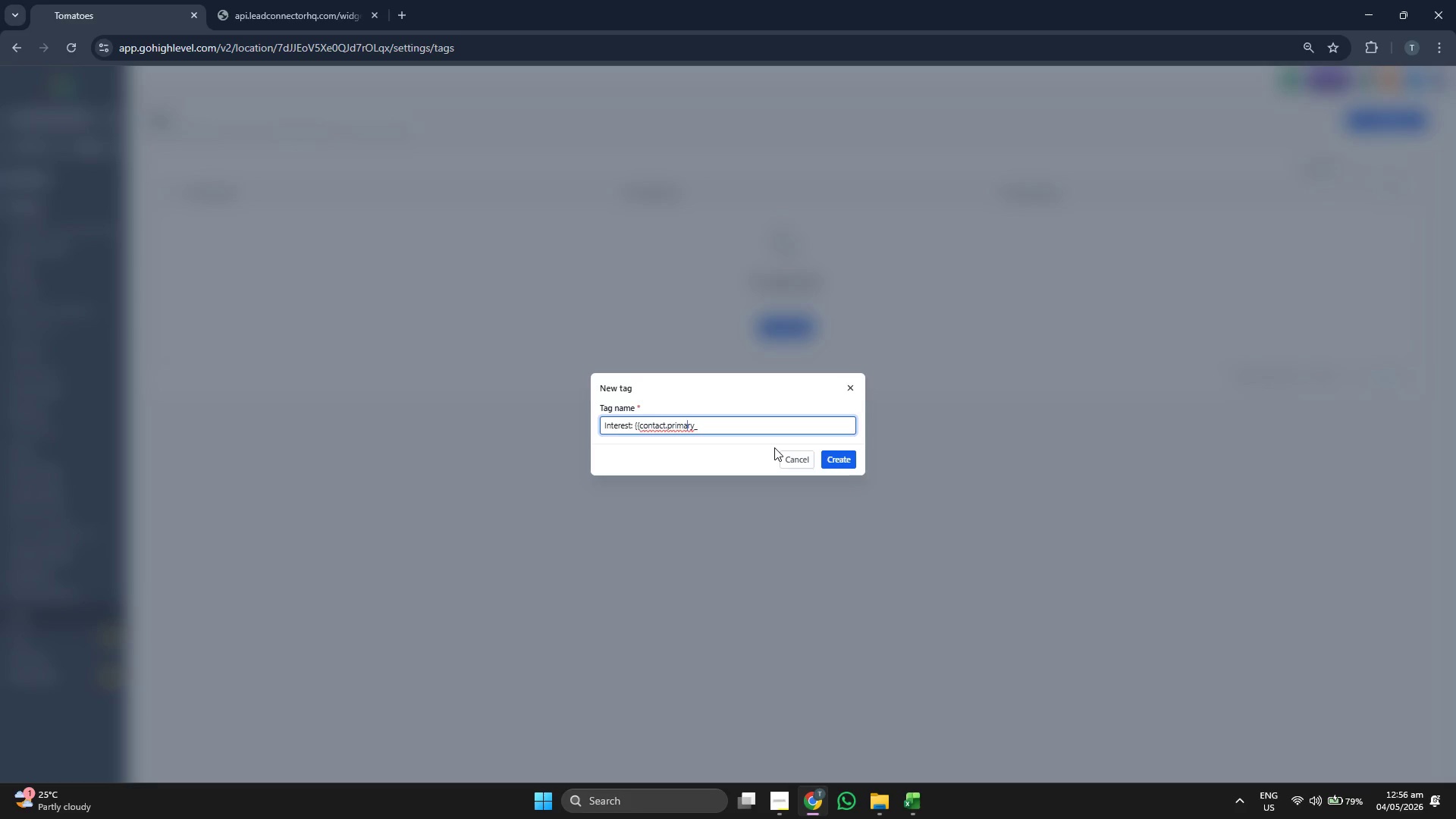 
key(ArrowRight)
 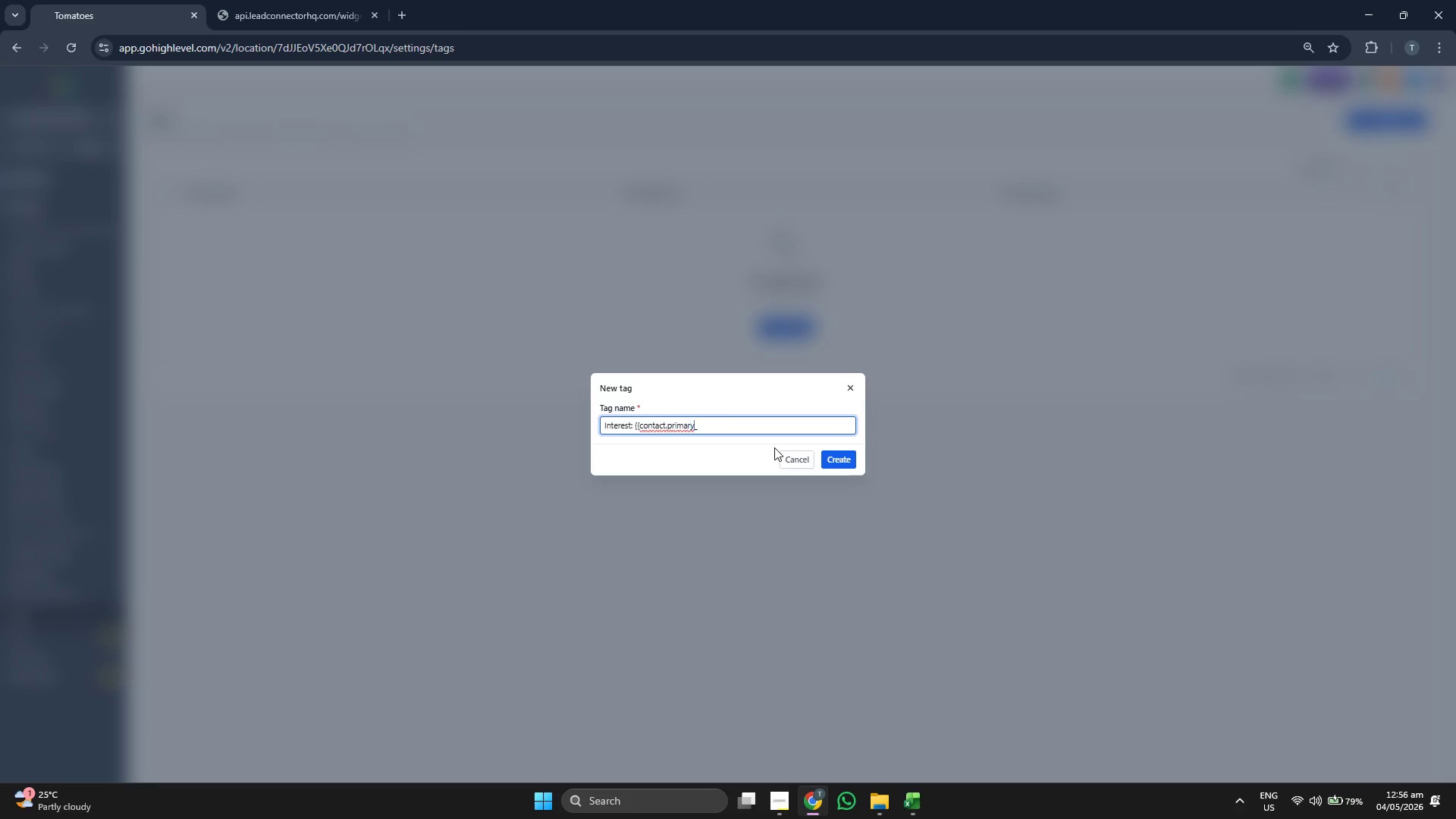 
key(ArrowRight)
 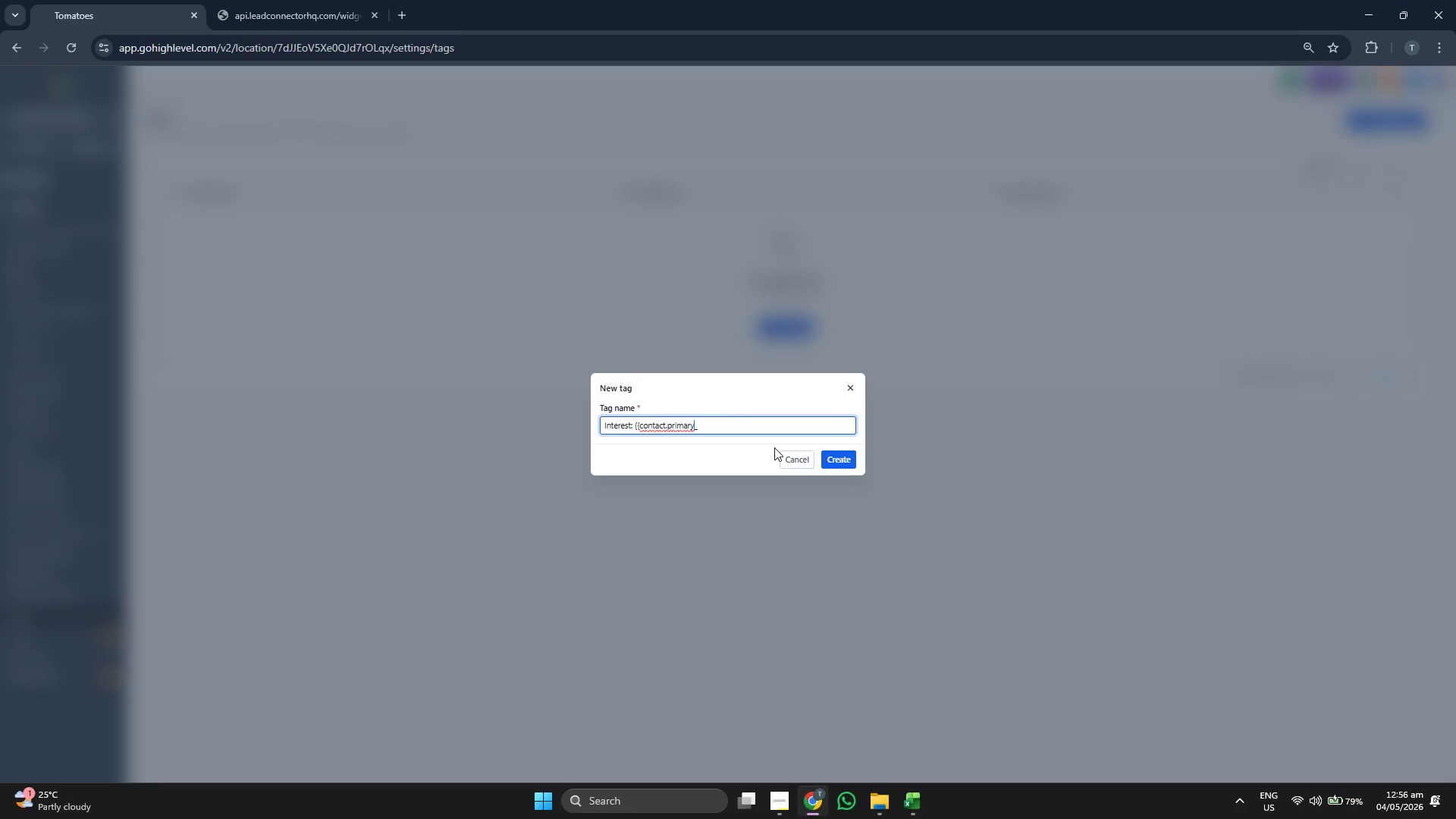 
key(ArrowRight)
 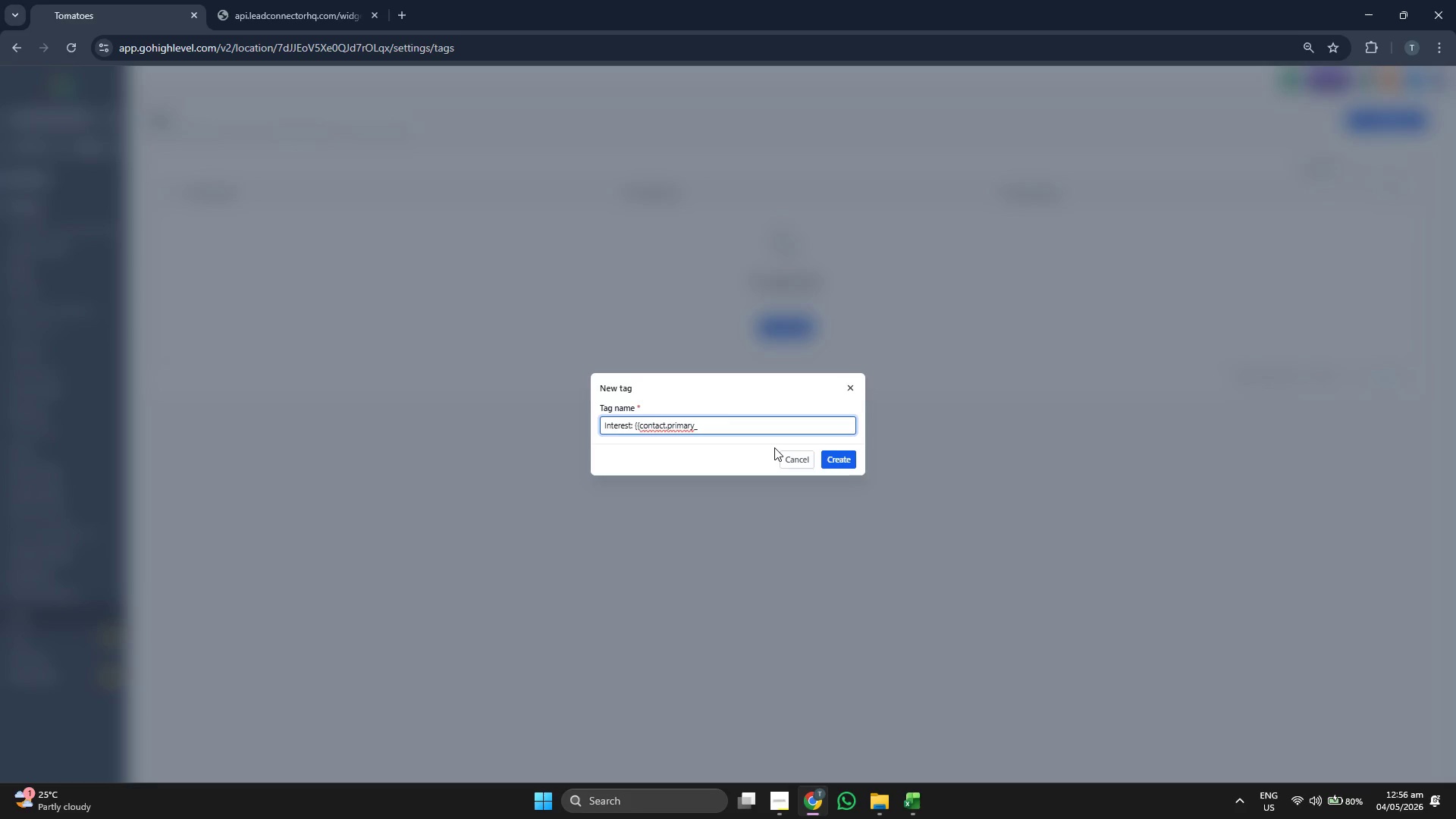 
type(interest}})
 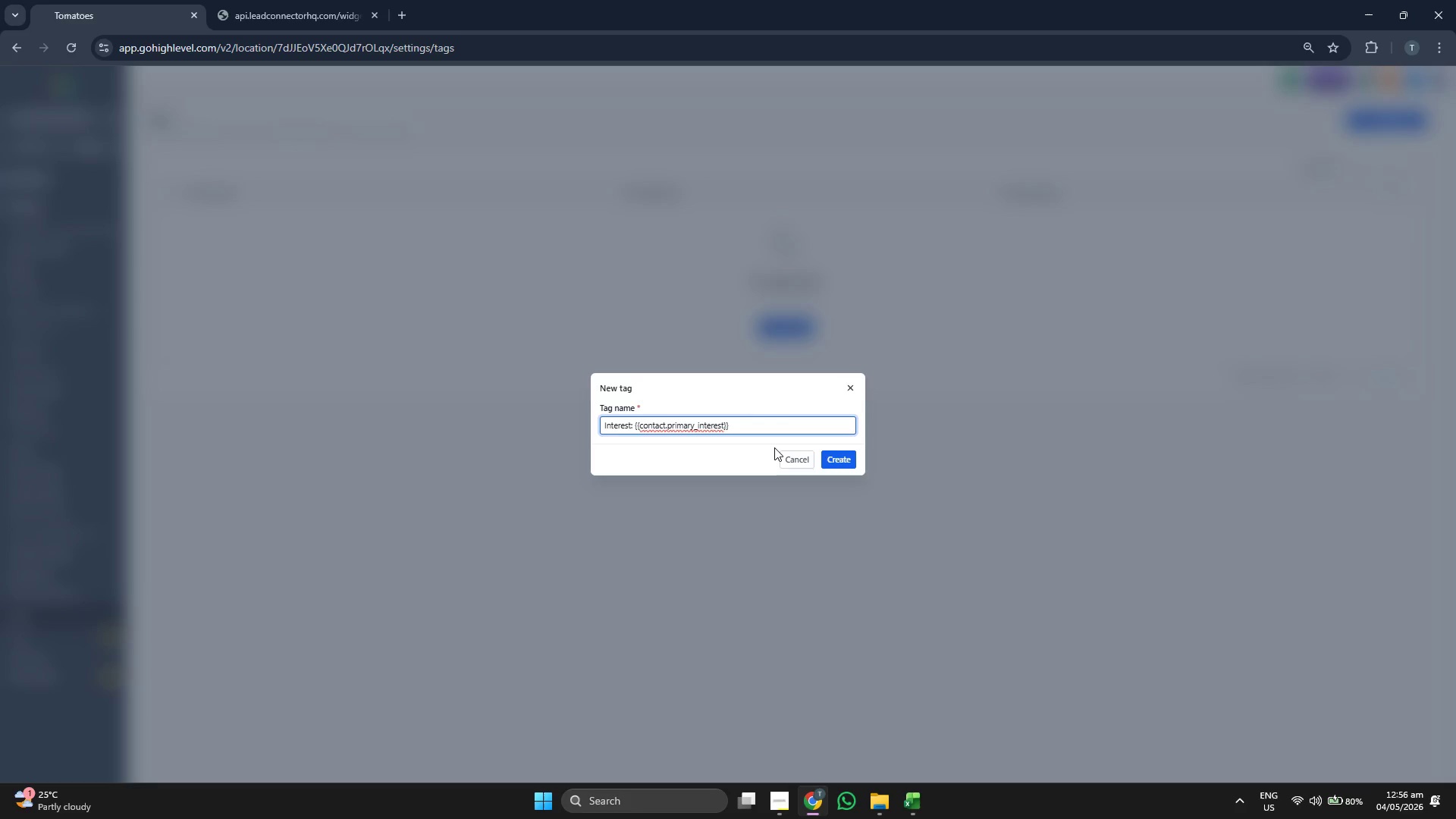 
left_click([833, 459])
 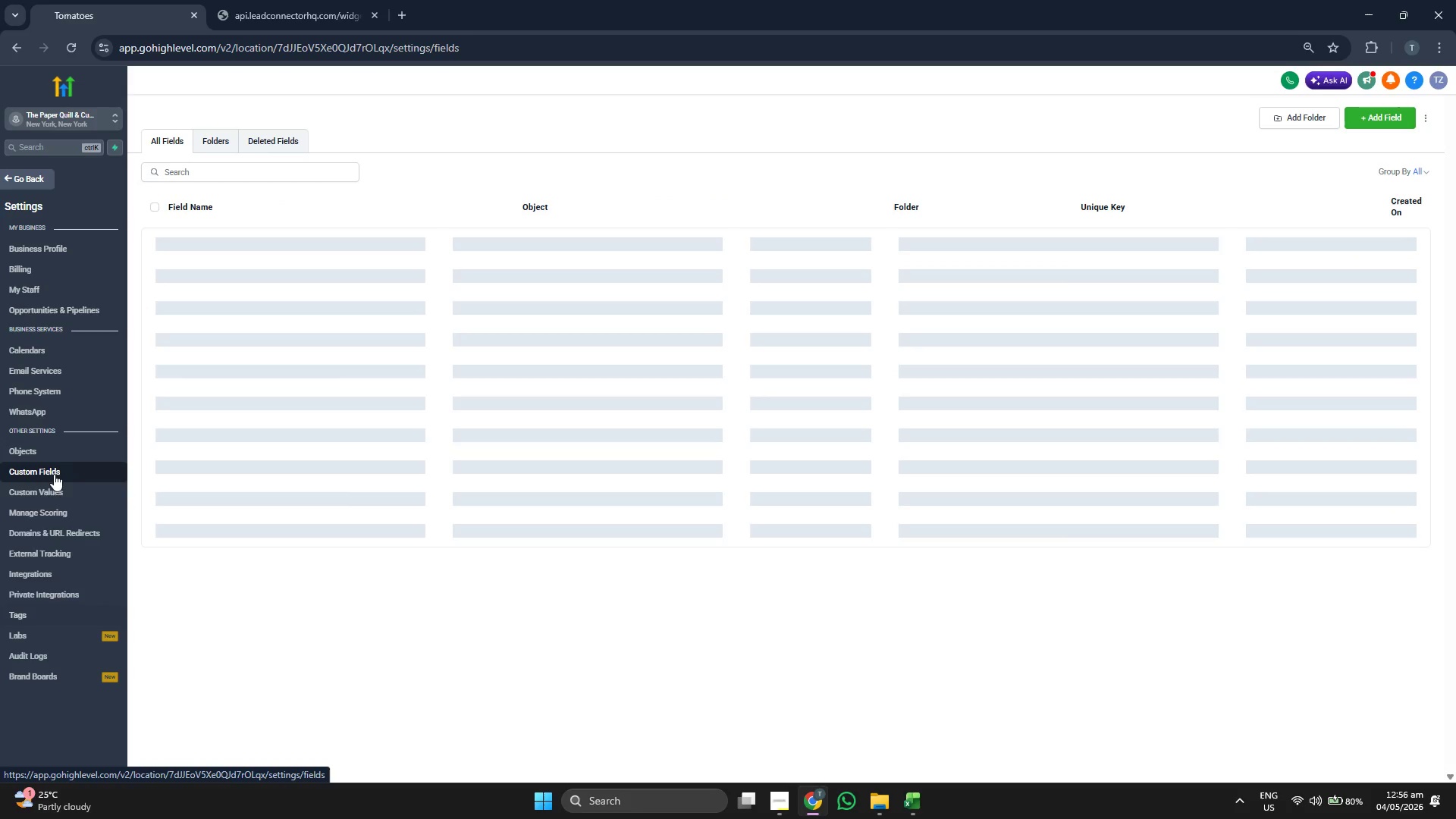 
wait(21.28)
 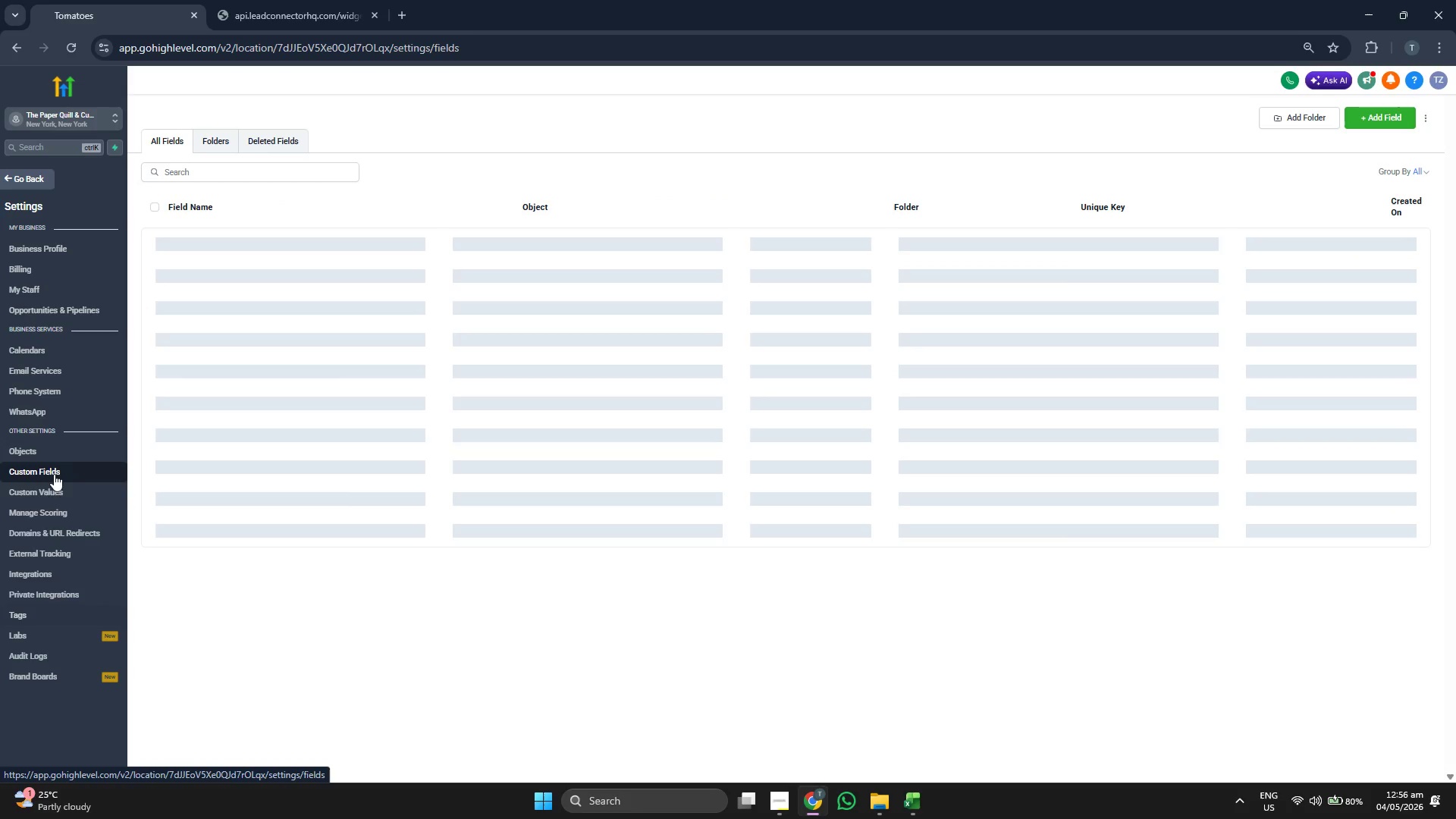 
left_click([24, 287])
 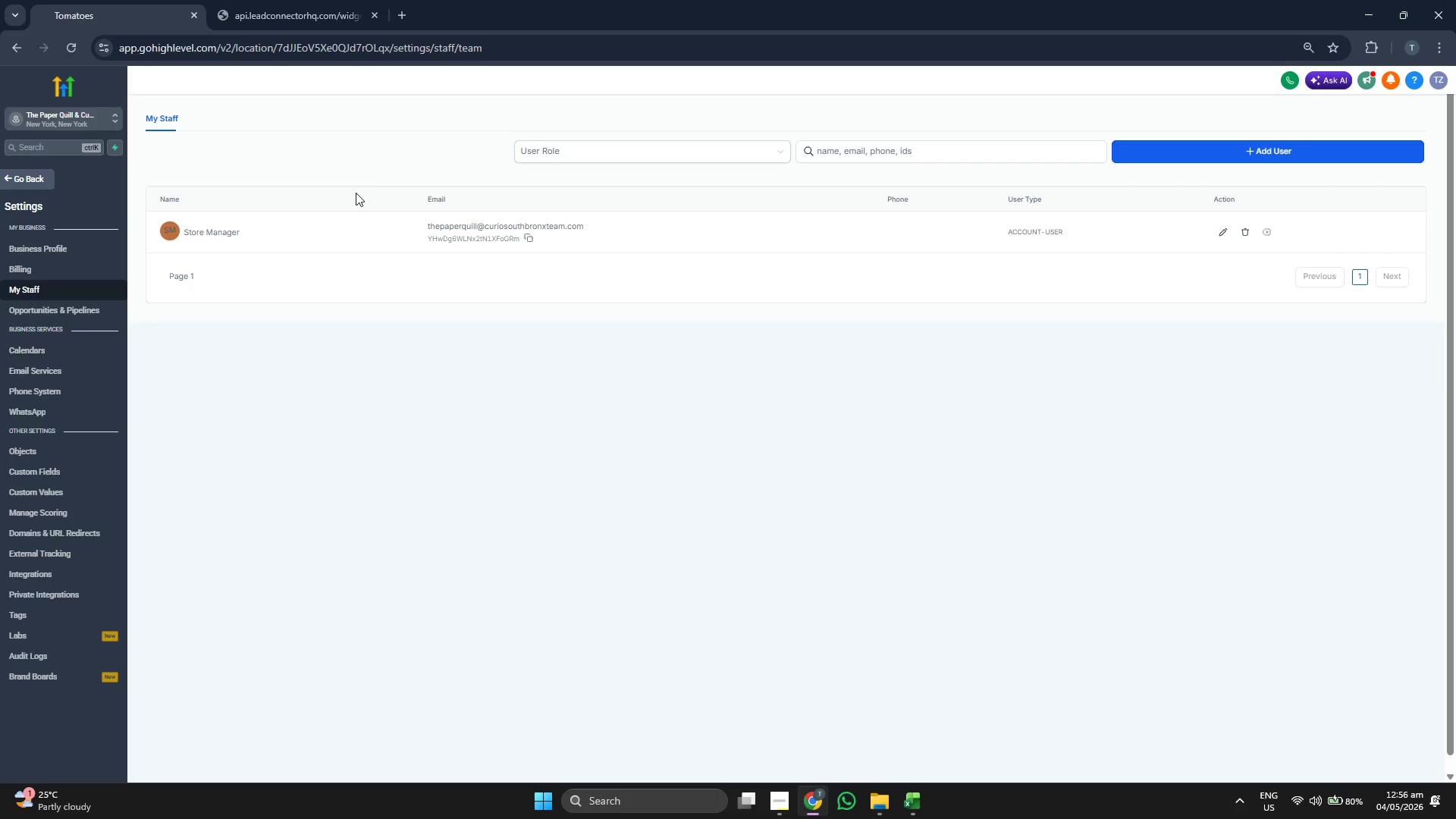 
wait(7.12)
 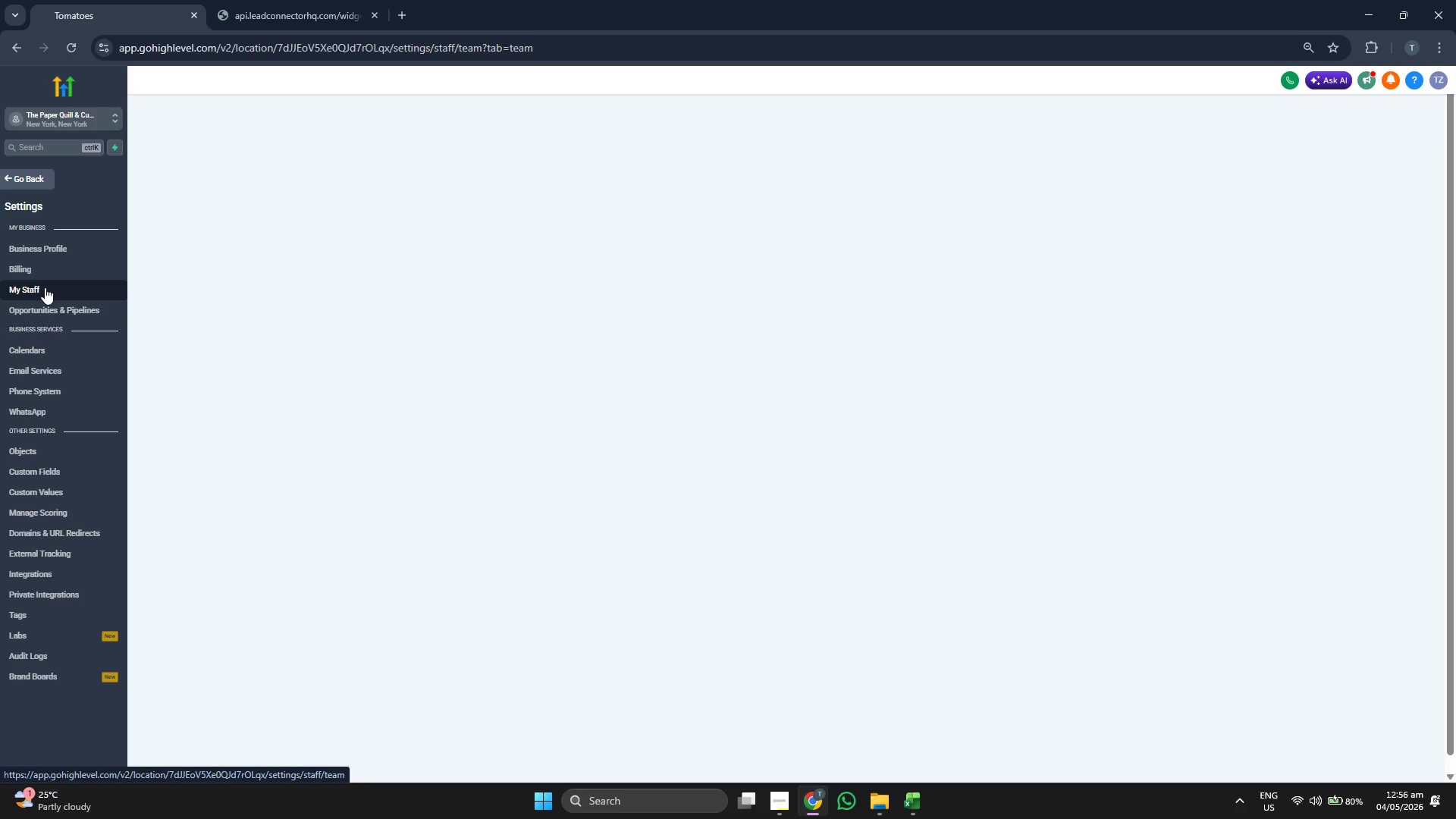 
left_click([24, 184])
 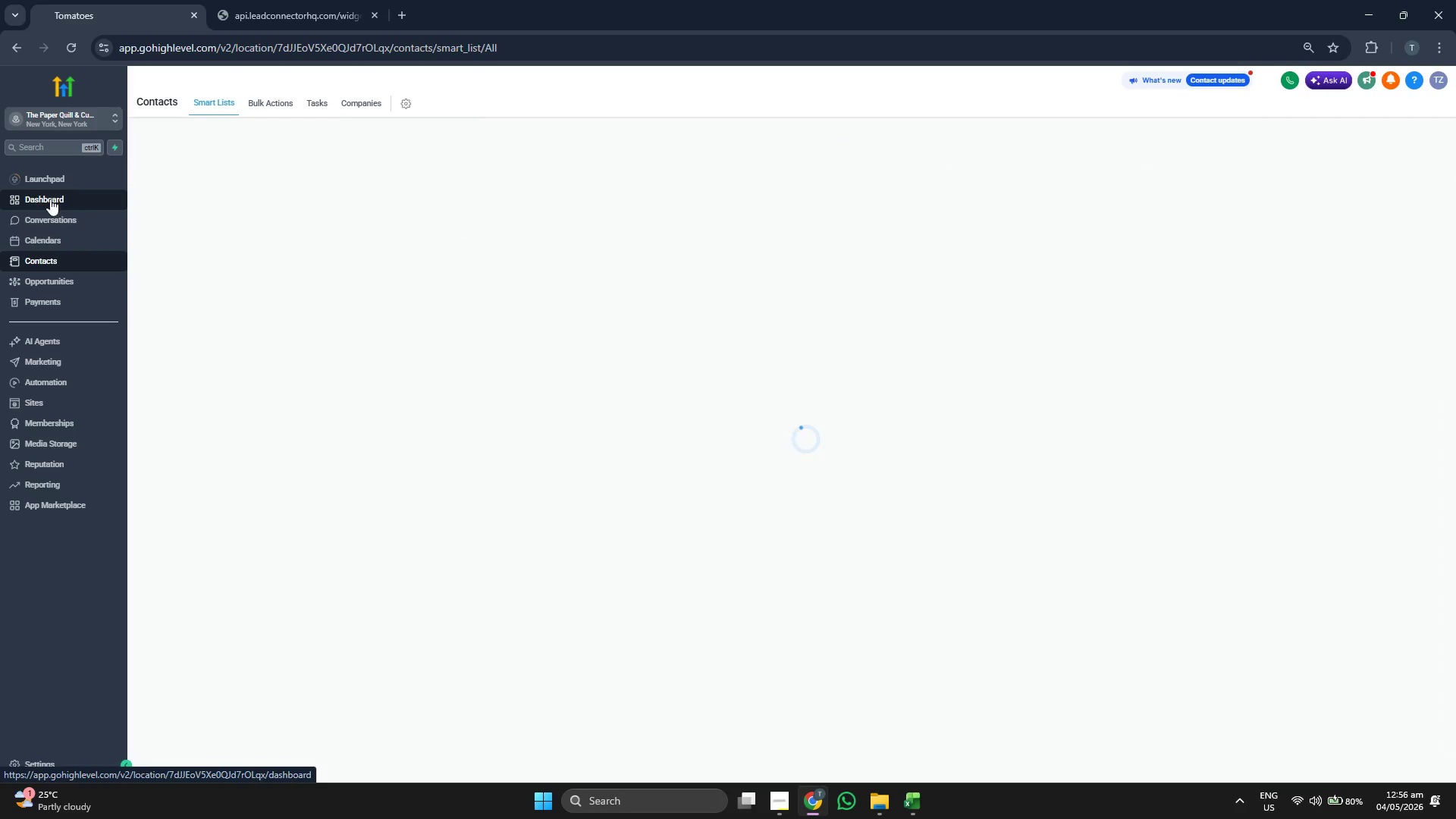 
left_click([64, 202])
 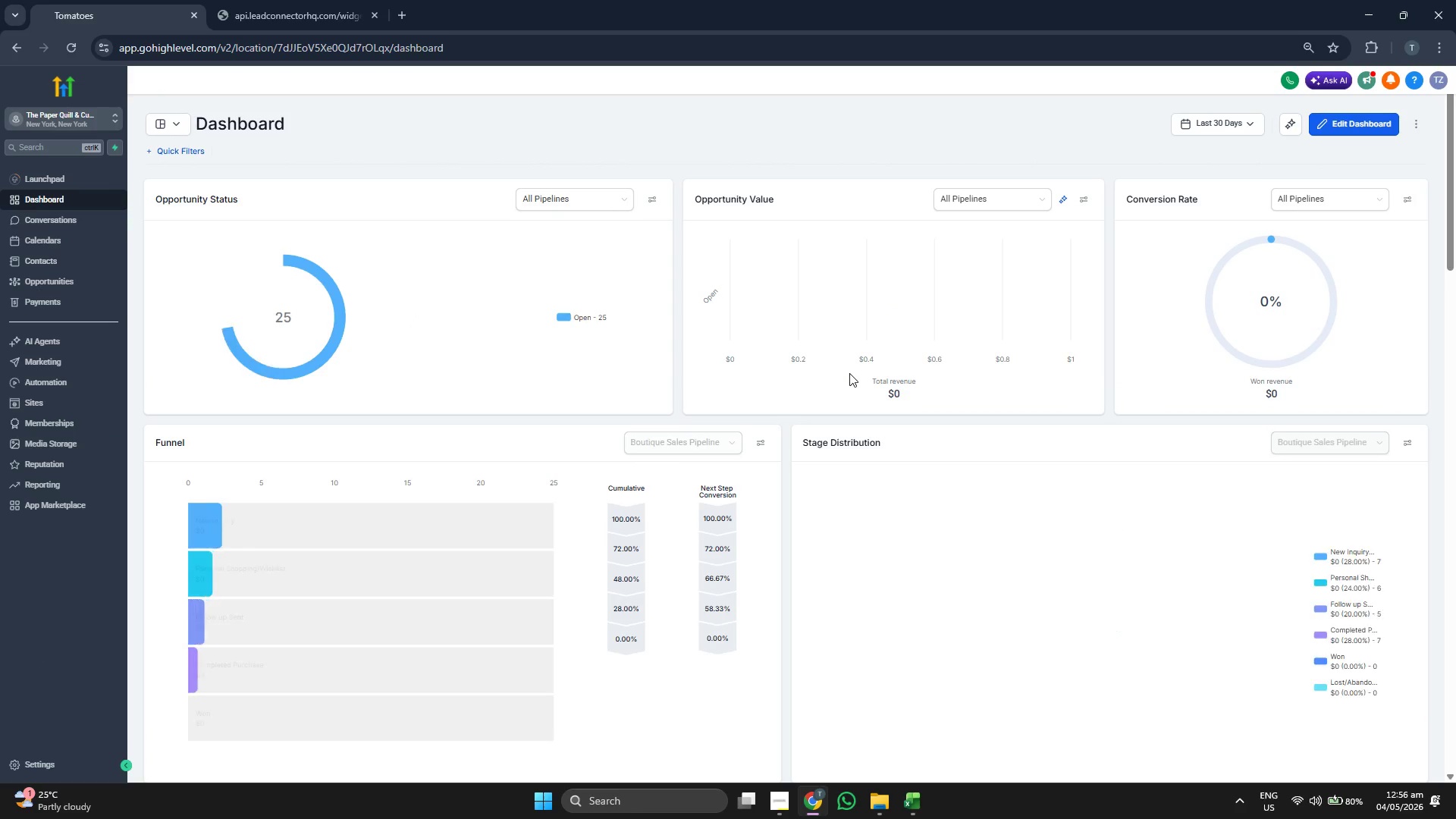 
wait(5.09)
 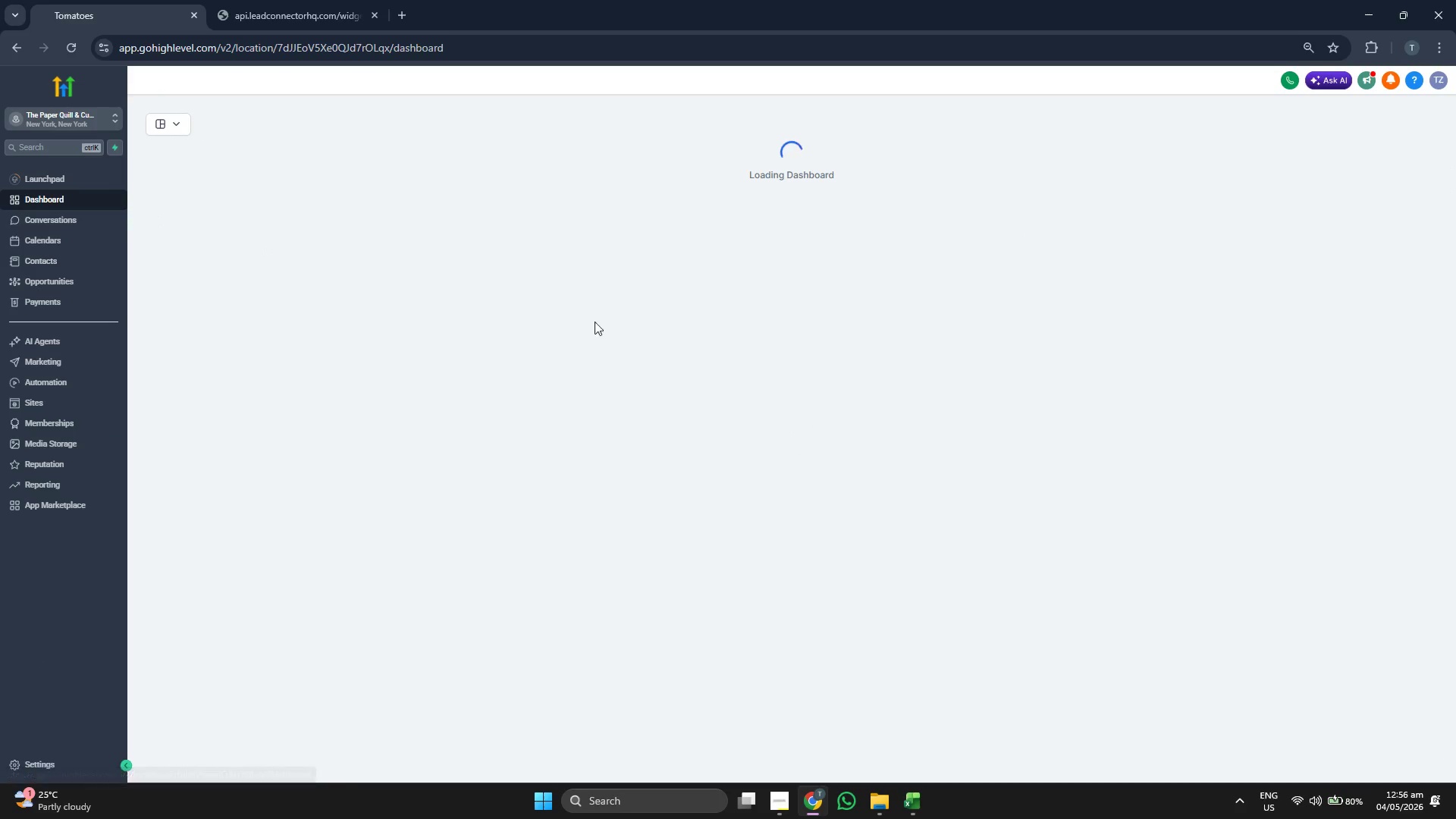 
scroll: coordinate [917, 466], scroll_direction: down, amount: 2.0
 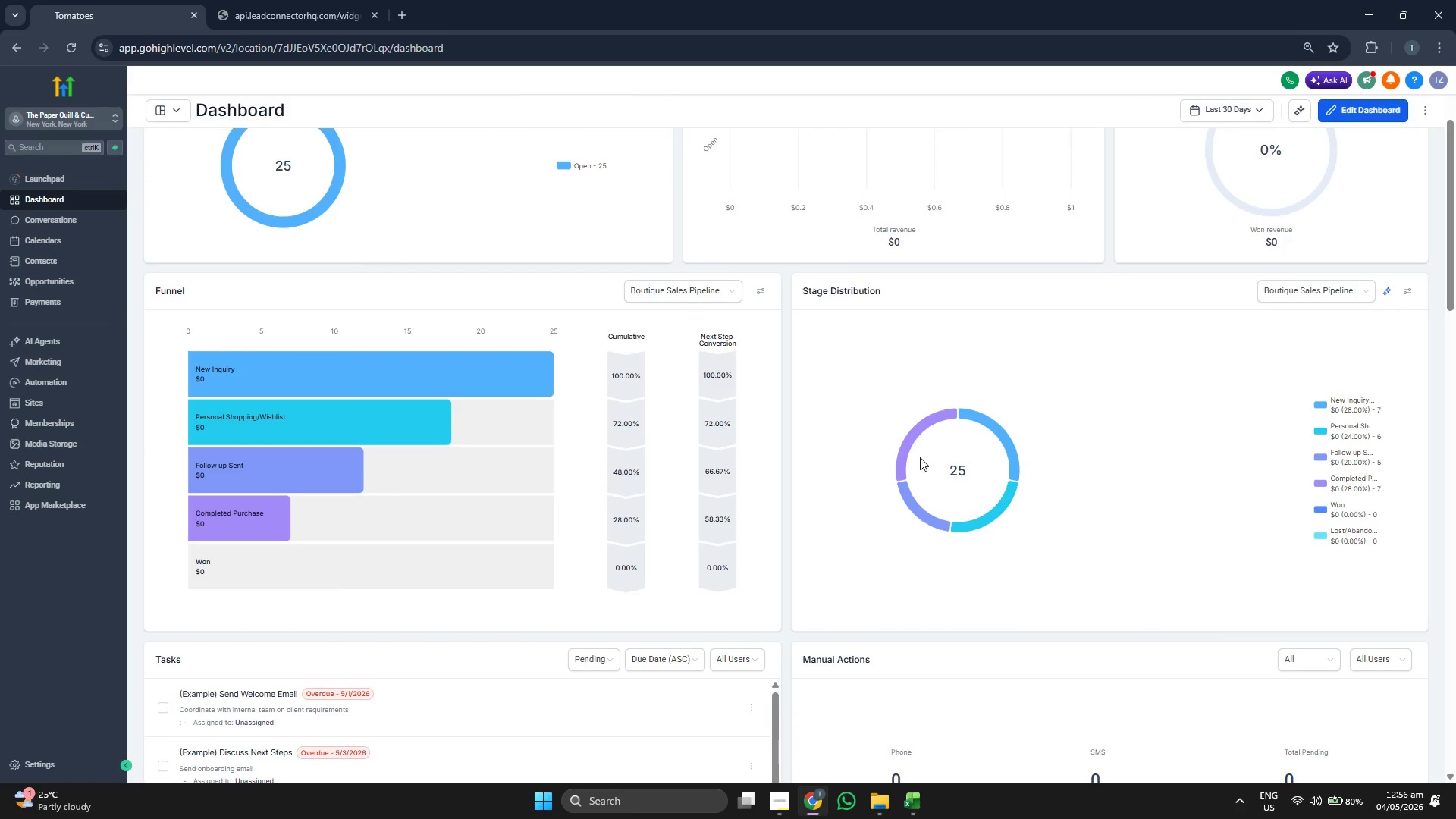 
mouse_move([939, 435])
 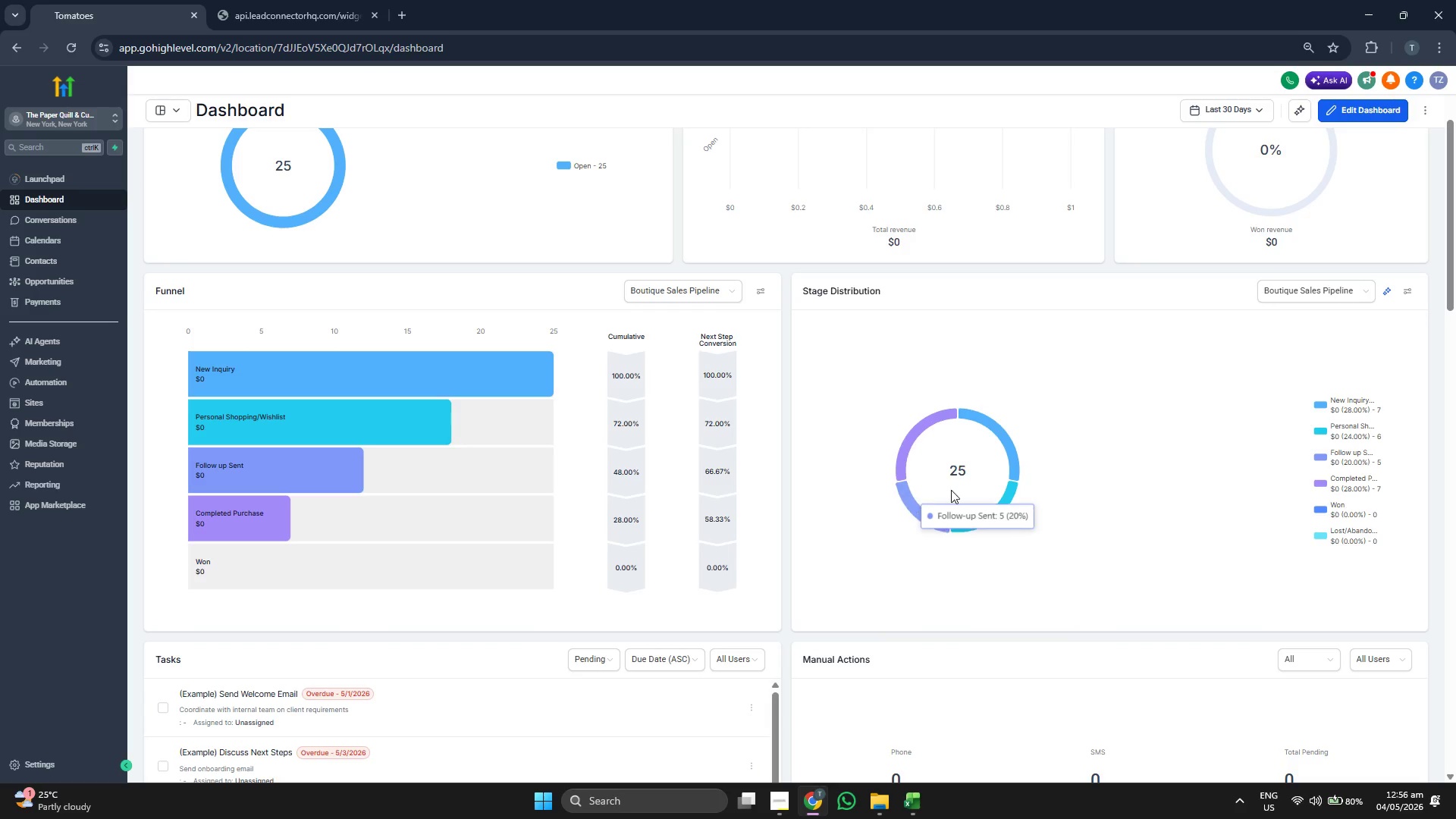 
scroll: coordinate [858, 406], scroll_direction: down, amount: 2.0
 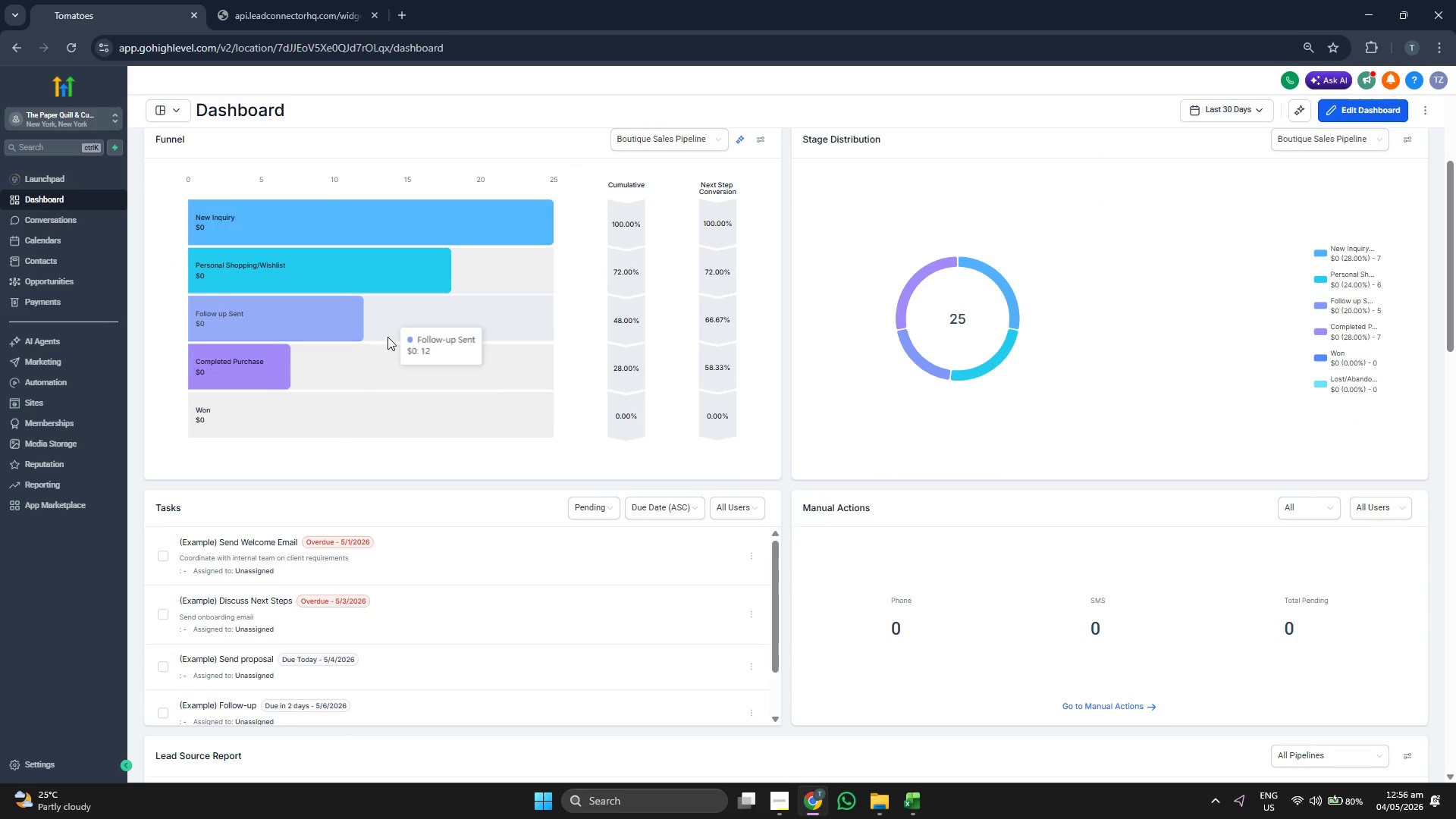 
scroll: coordinate [514, 378], scroll_direction: up, amount: 5.0
 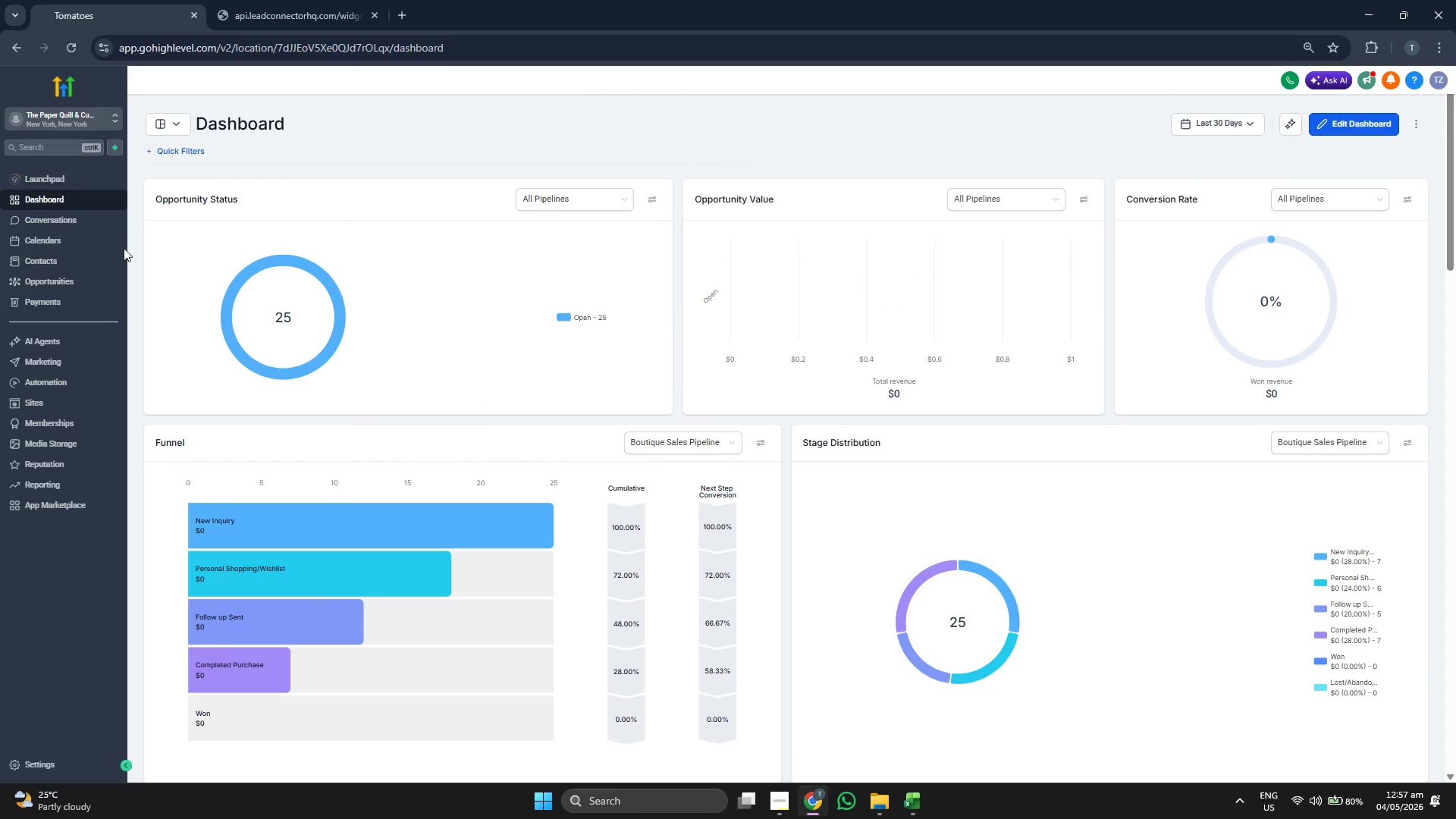 
left_click([68, 255])
 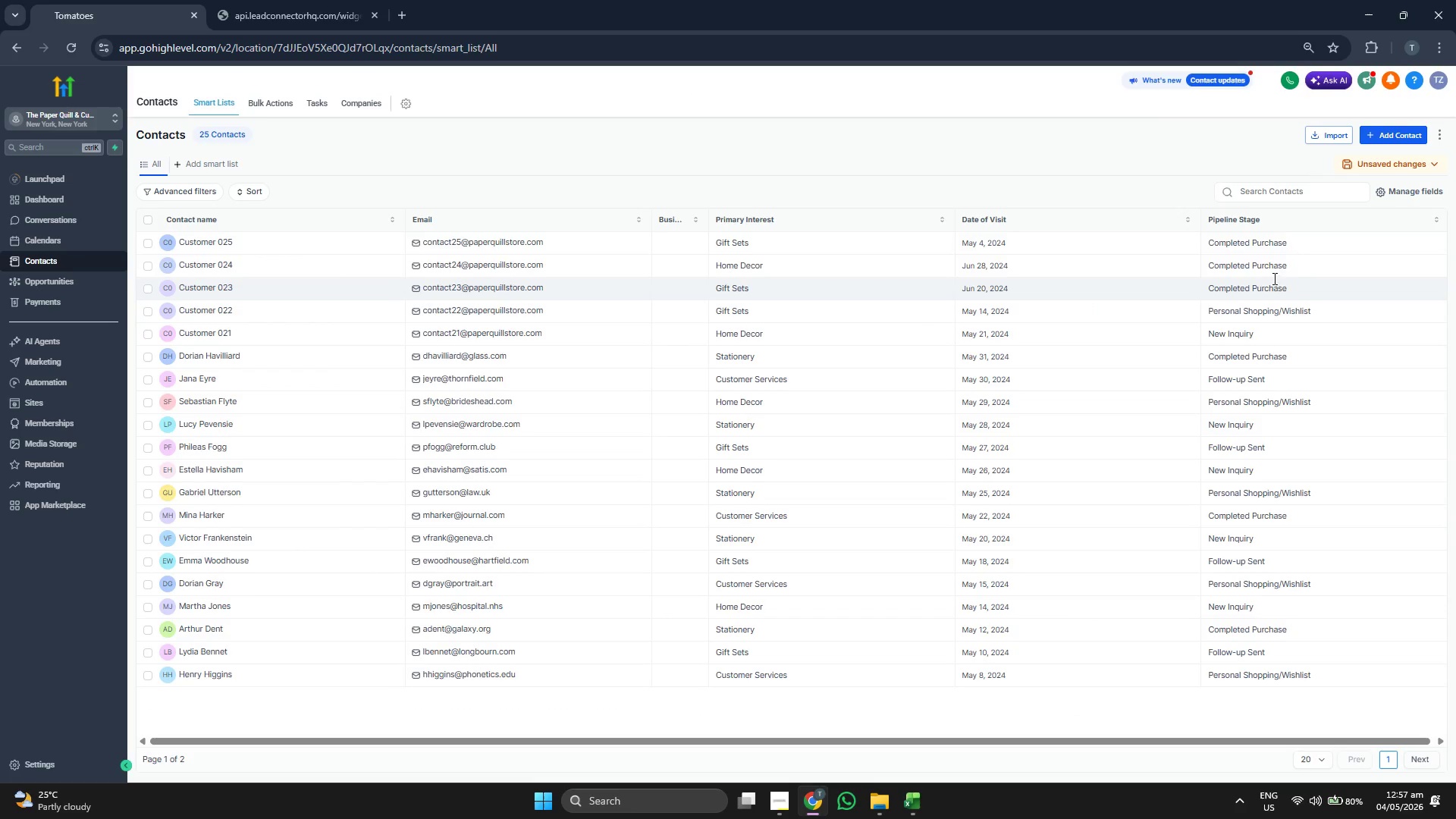 
wait(5.7)
 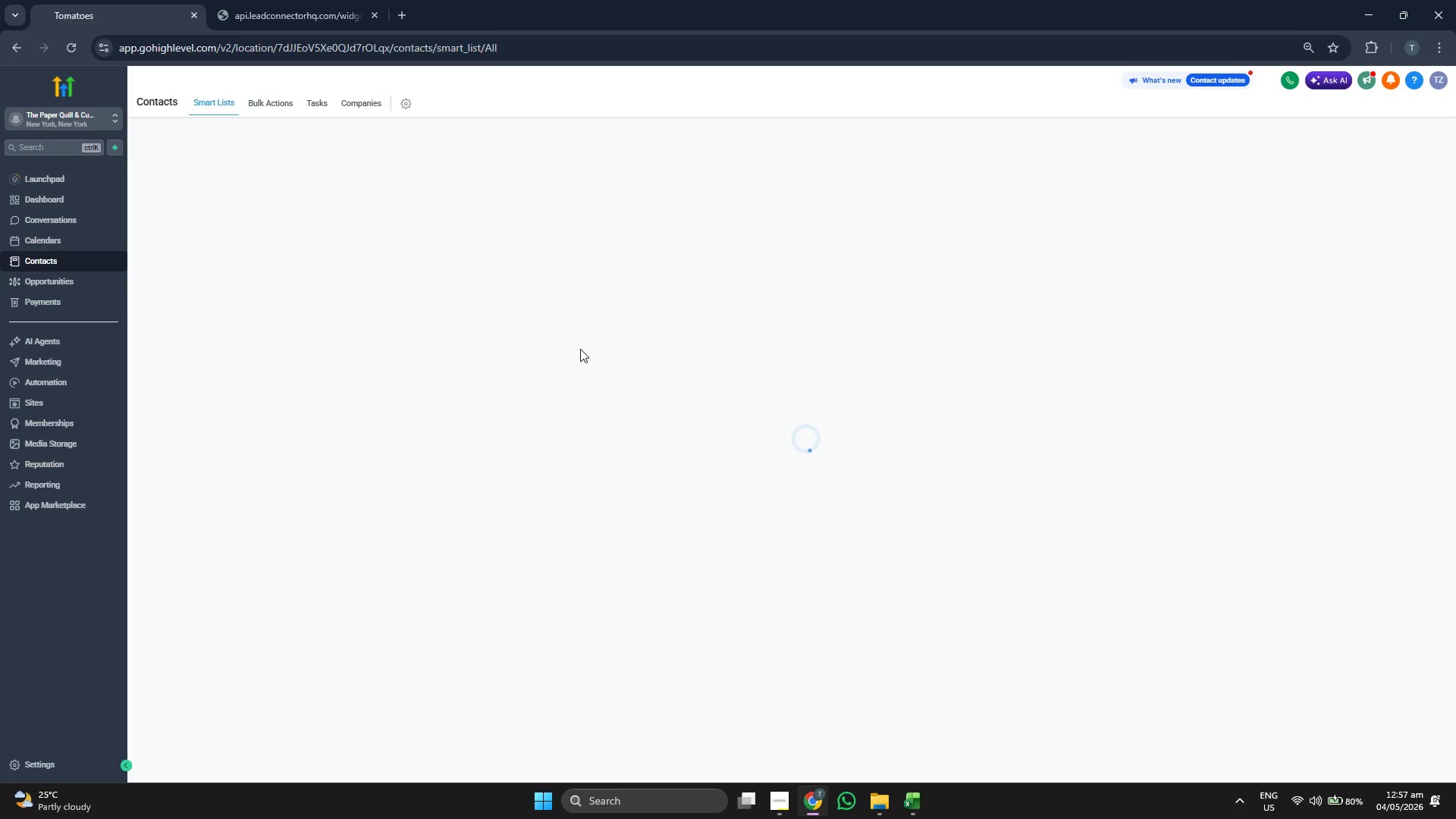 
left_click([1418, 196])
 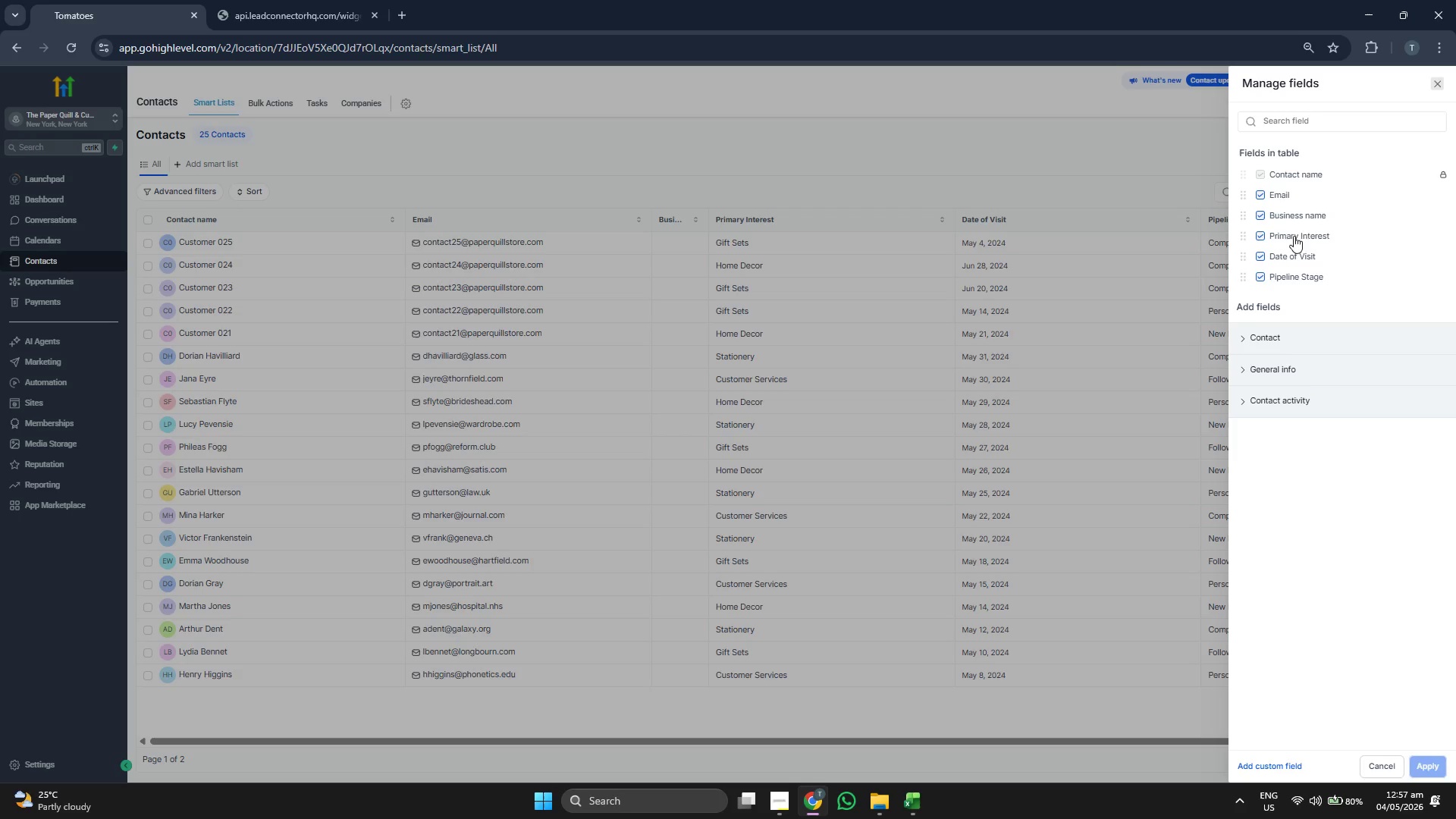 
left_click([1294, 215])
 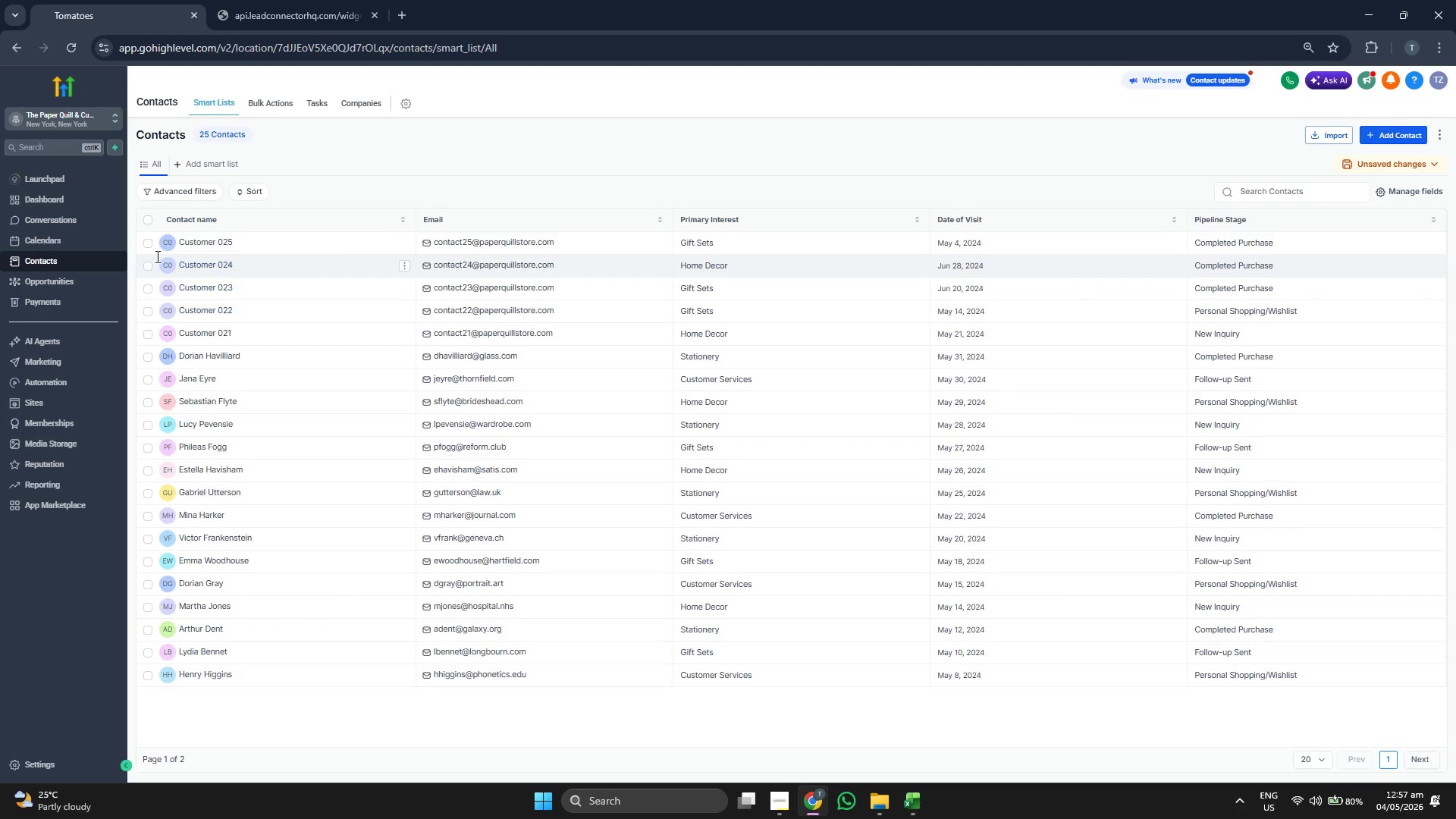 
left_click([98, 244])
 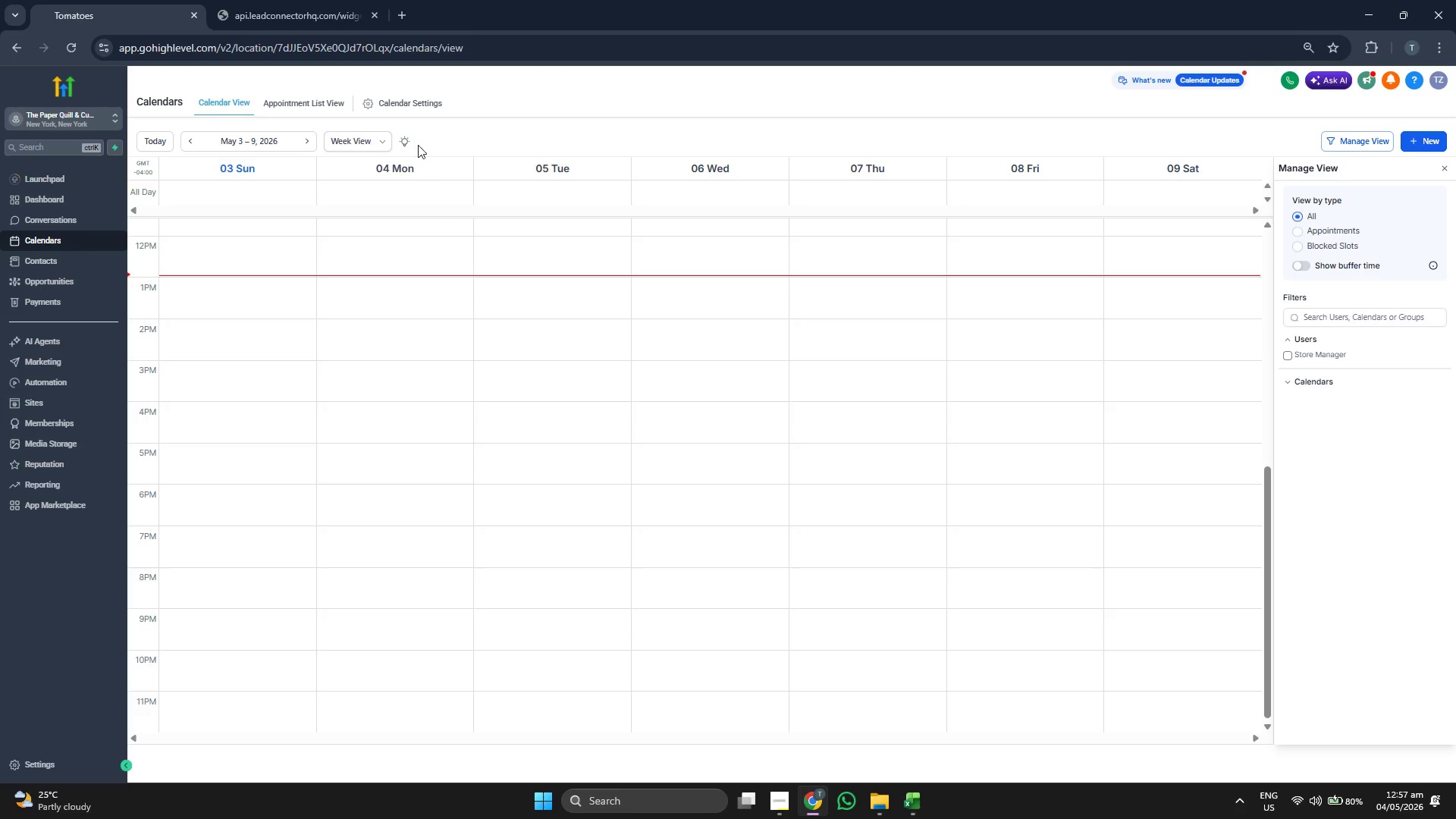 
left_click([411, 105])
 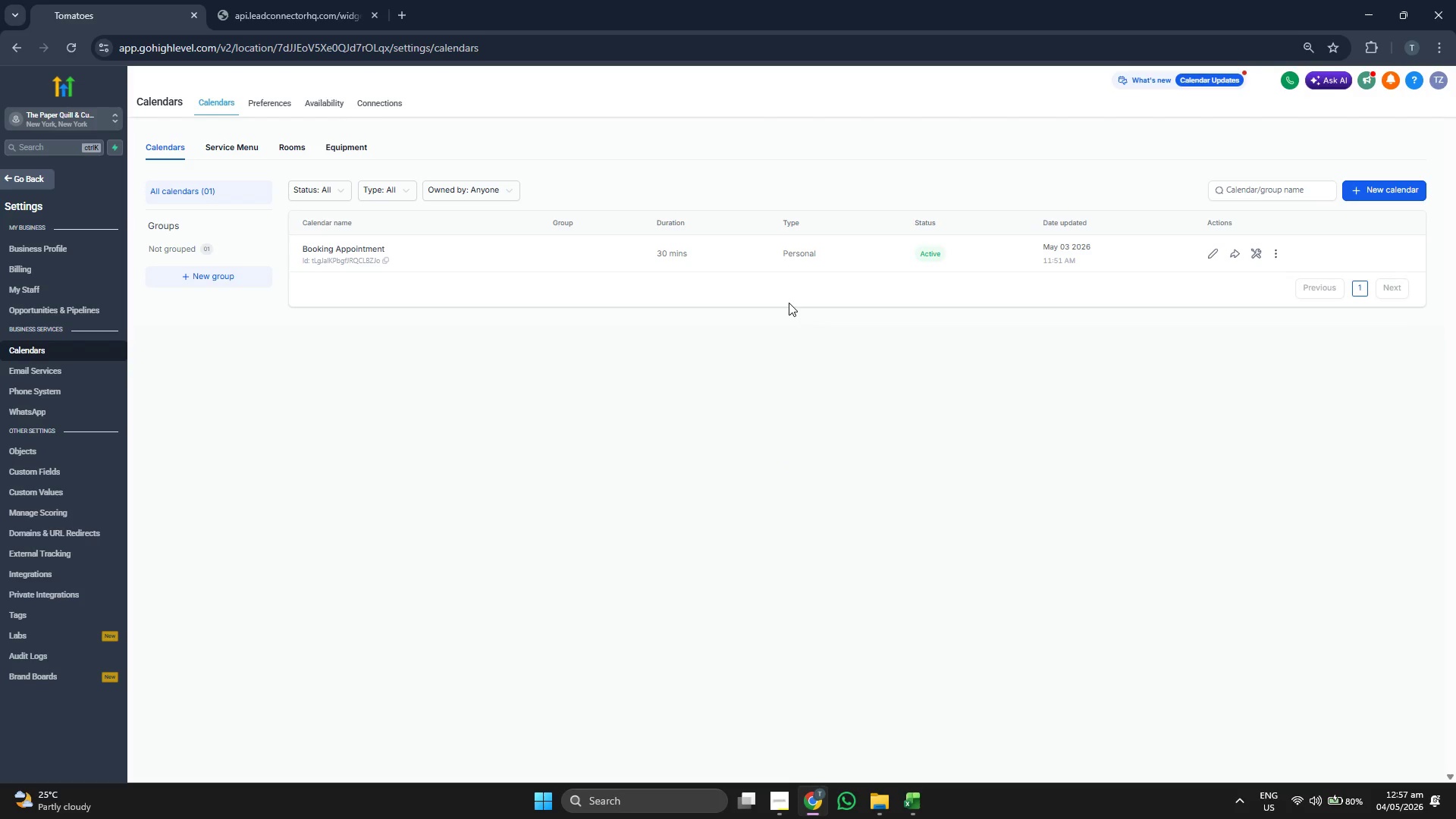 
wait(5.95)
 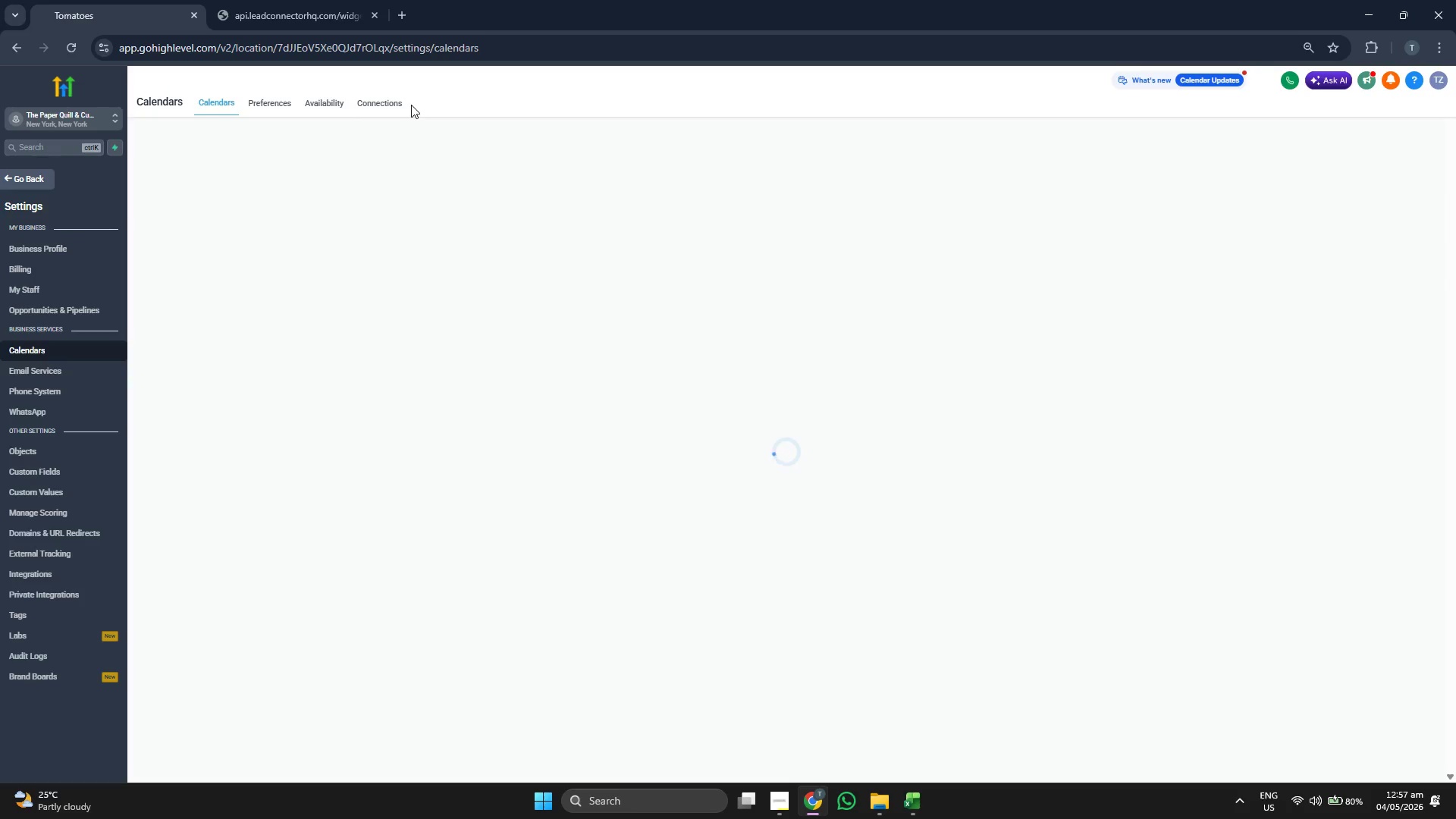 
left_click([1211, 262])
 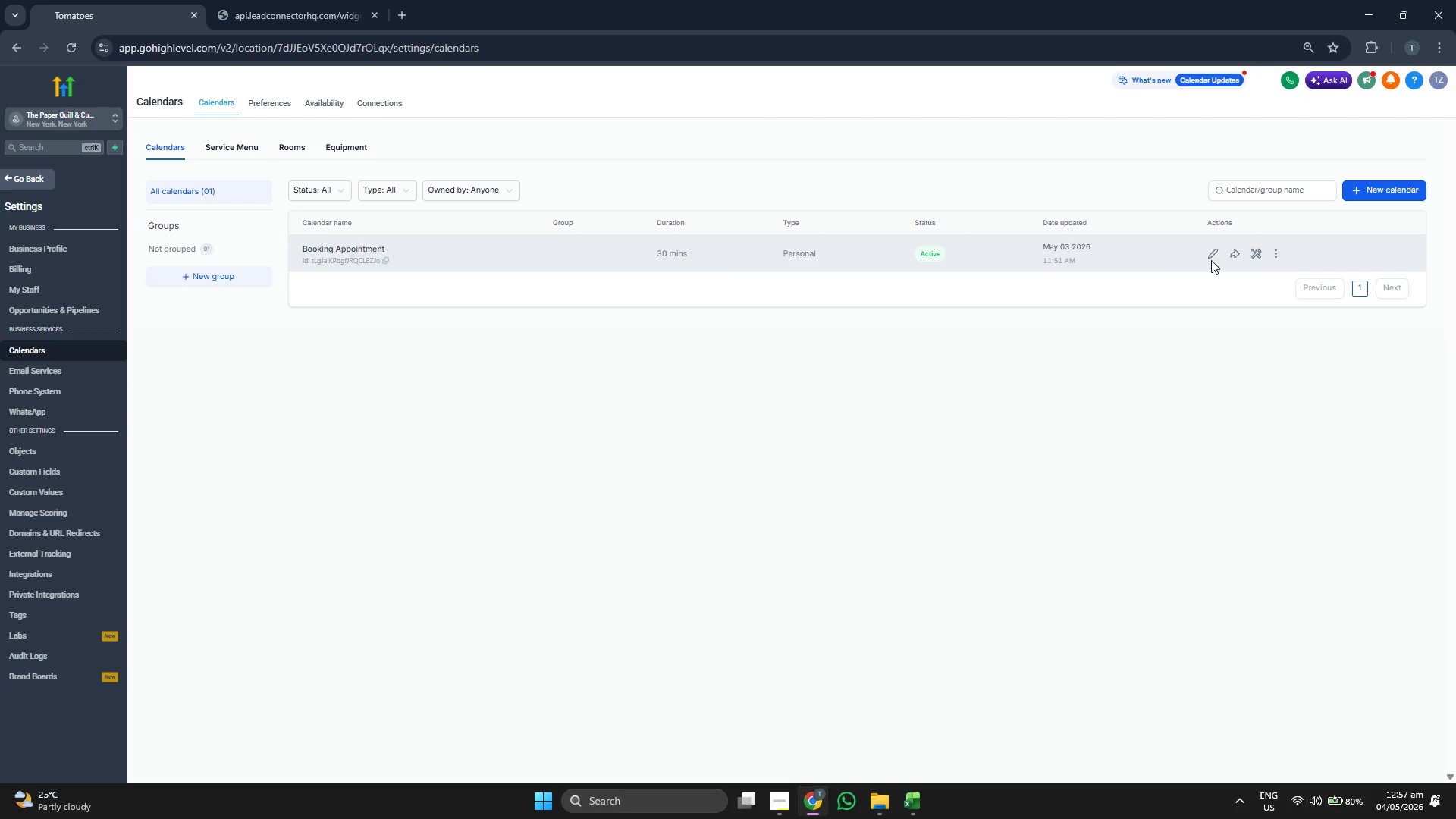 
left_click([1211, 259])
 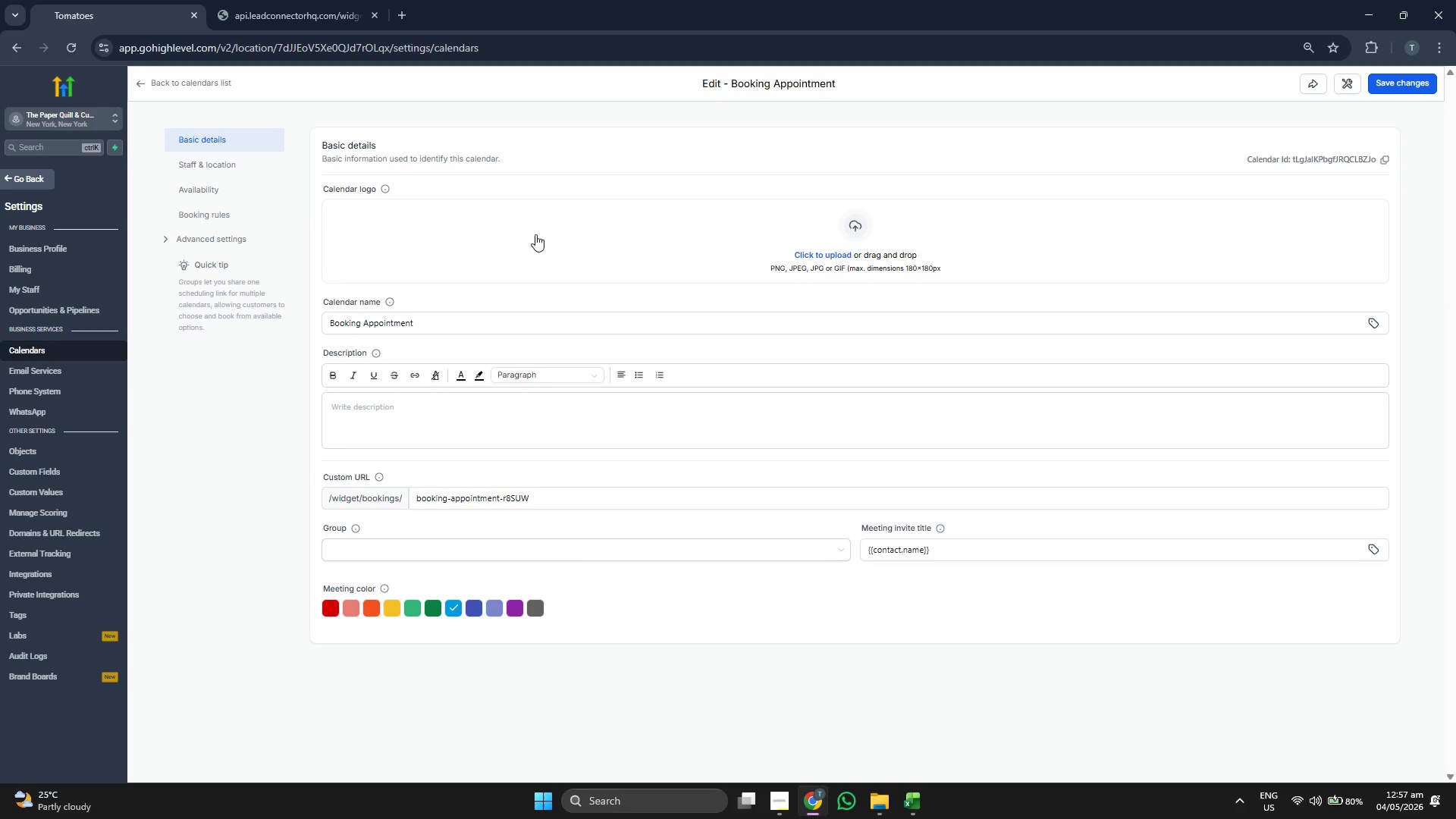 
left_click([243, 161])
 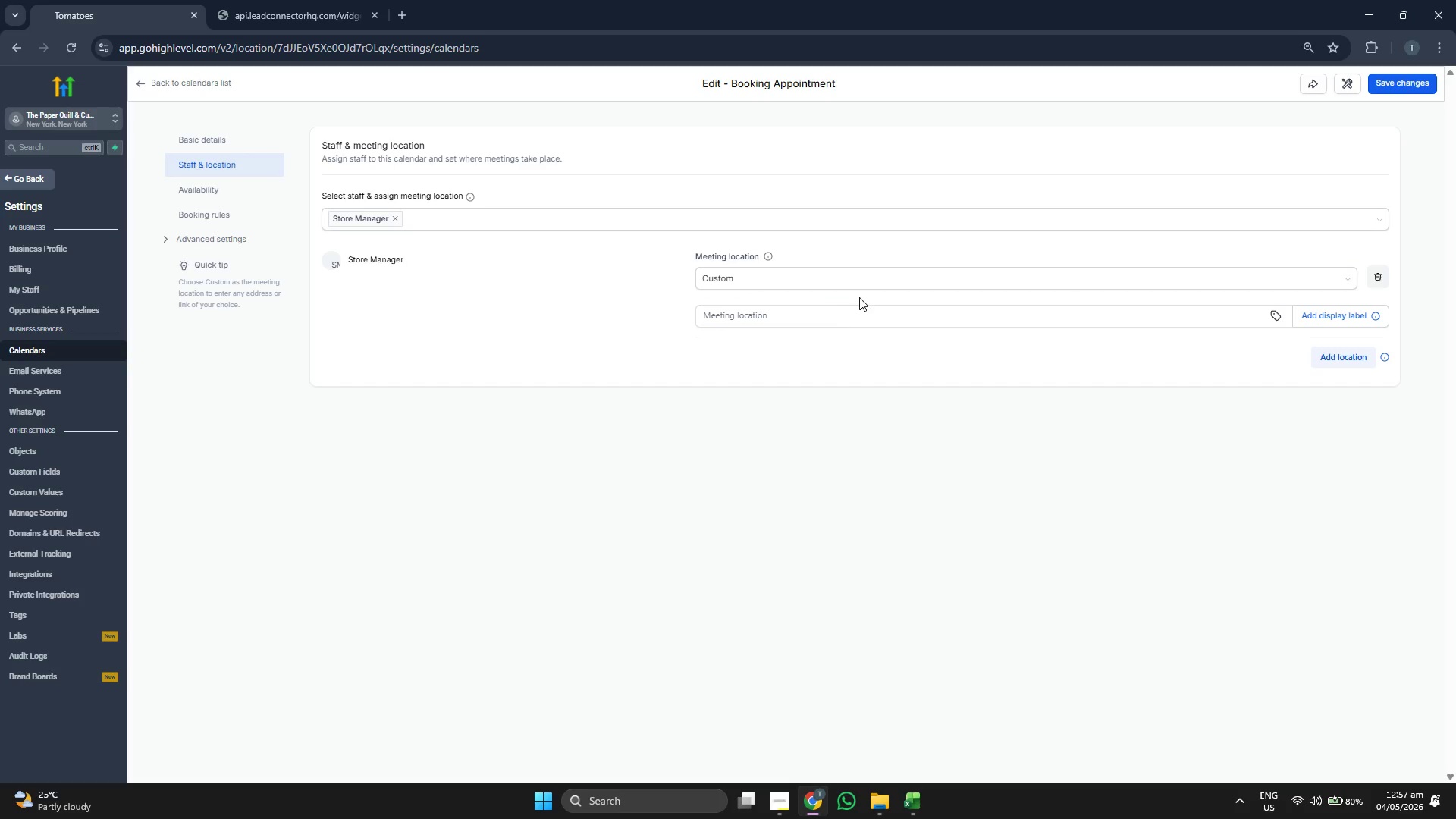 
double_click([866, 289])
 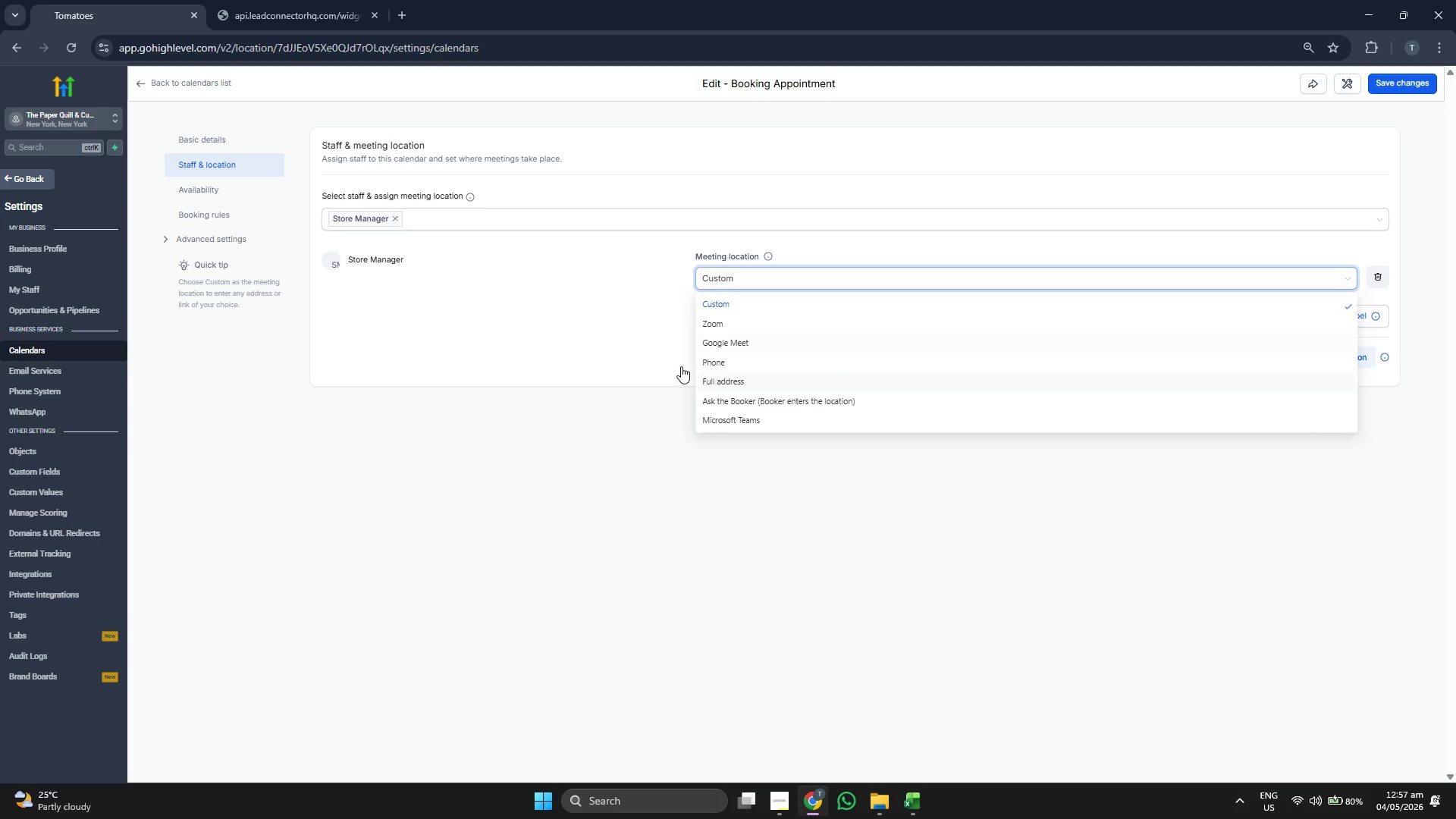 
left_click([252, 199])
 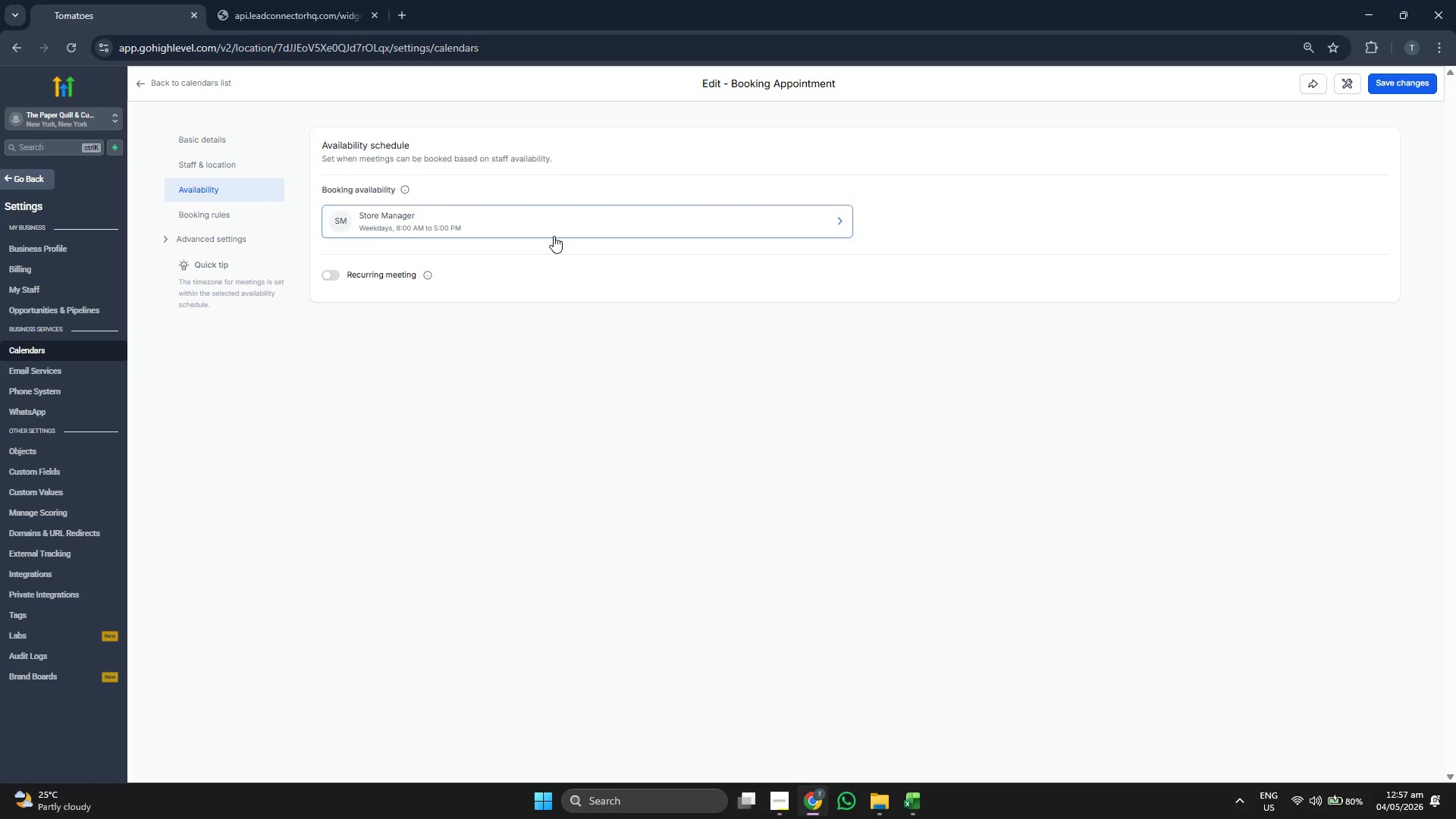 
left_click([554, 236])
 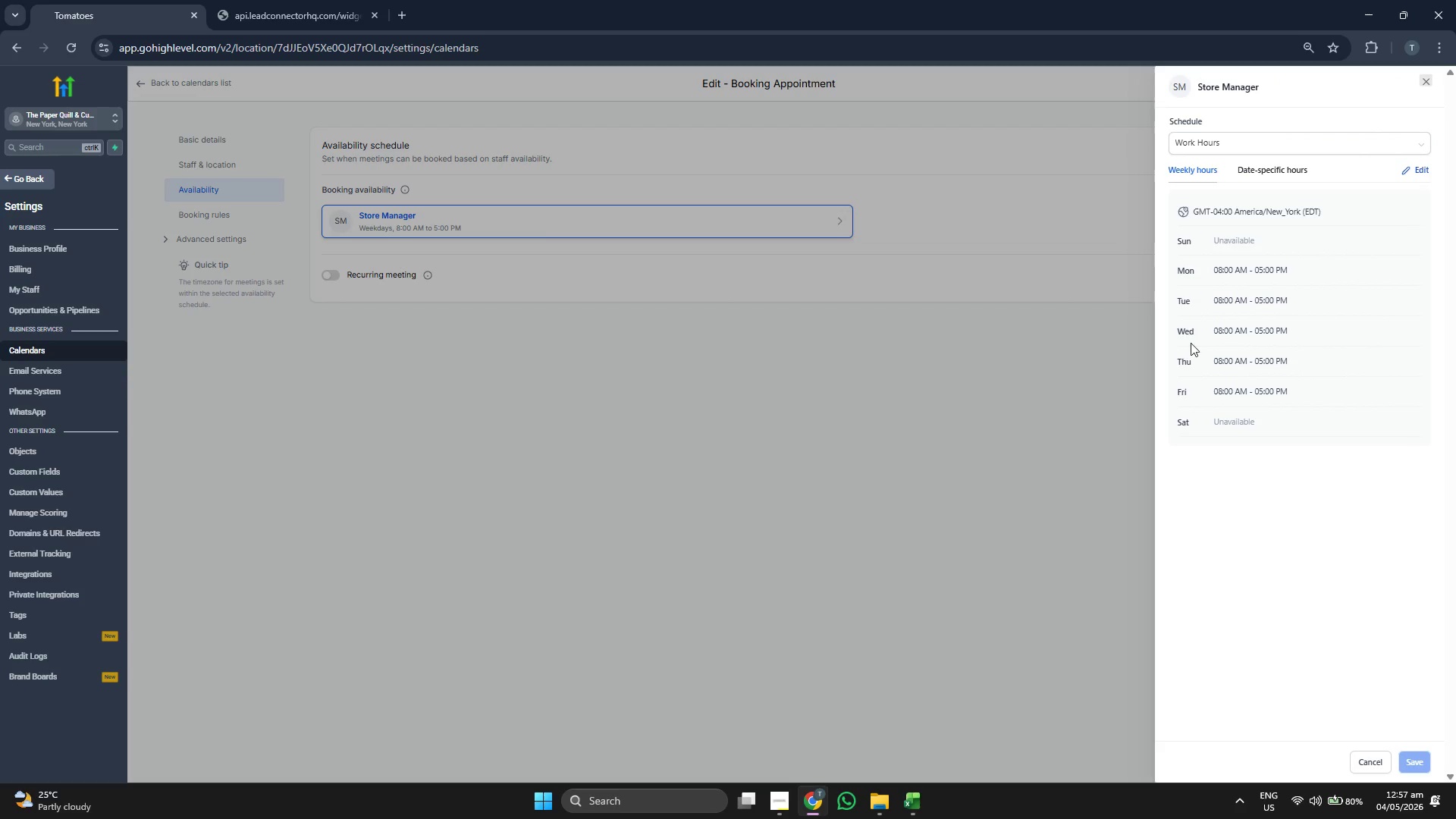 
left_click([977, 335])
 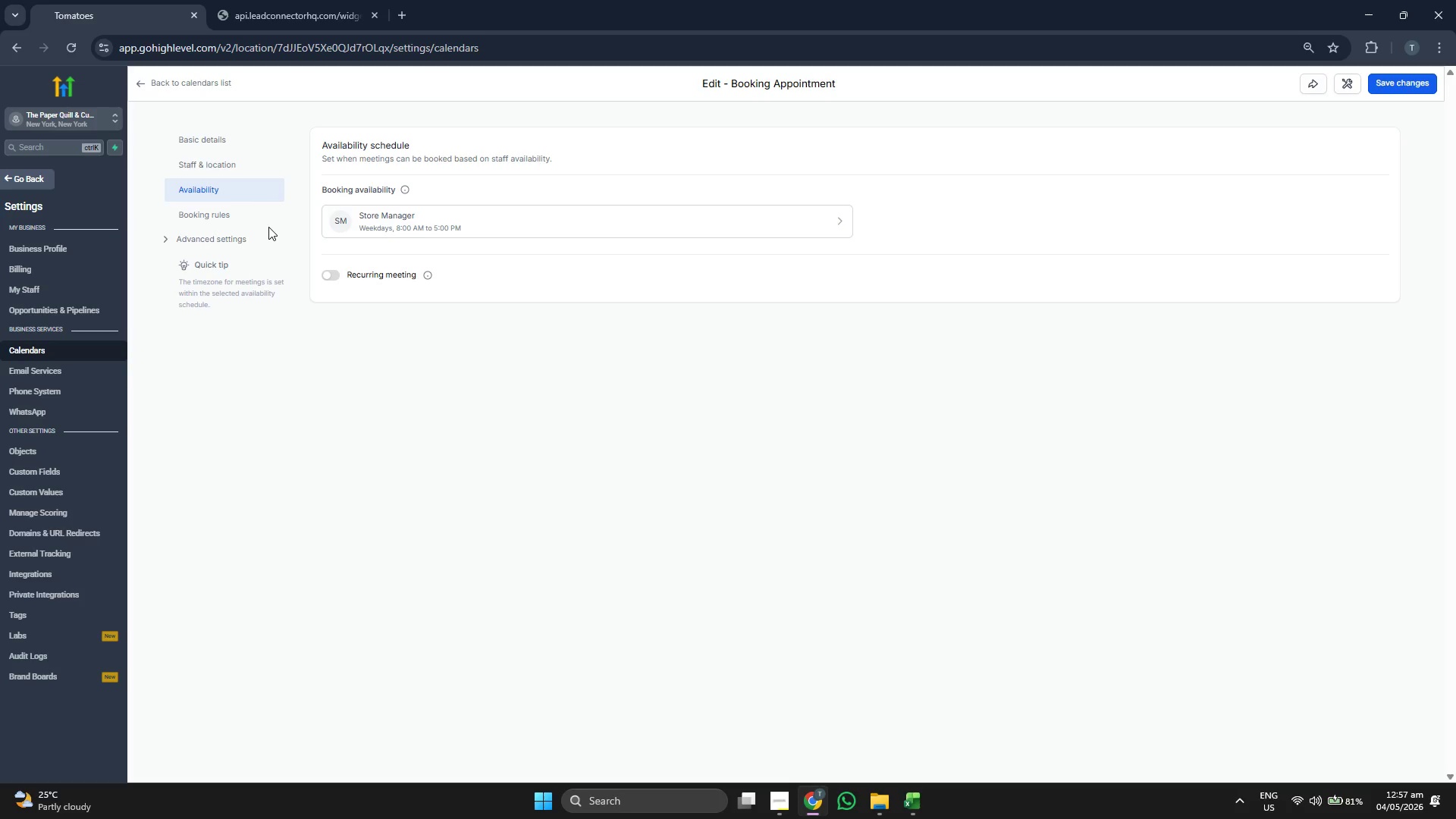 
double_click([259, 213])
 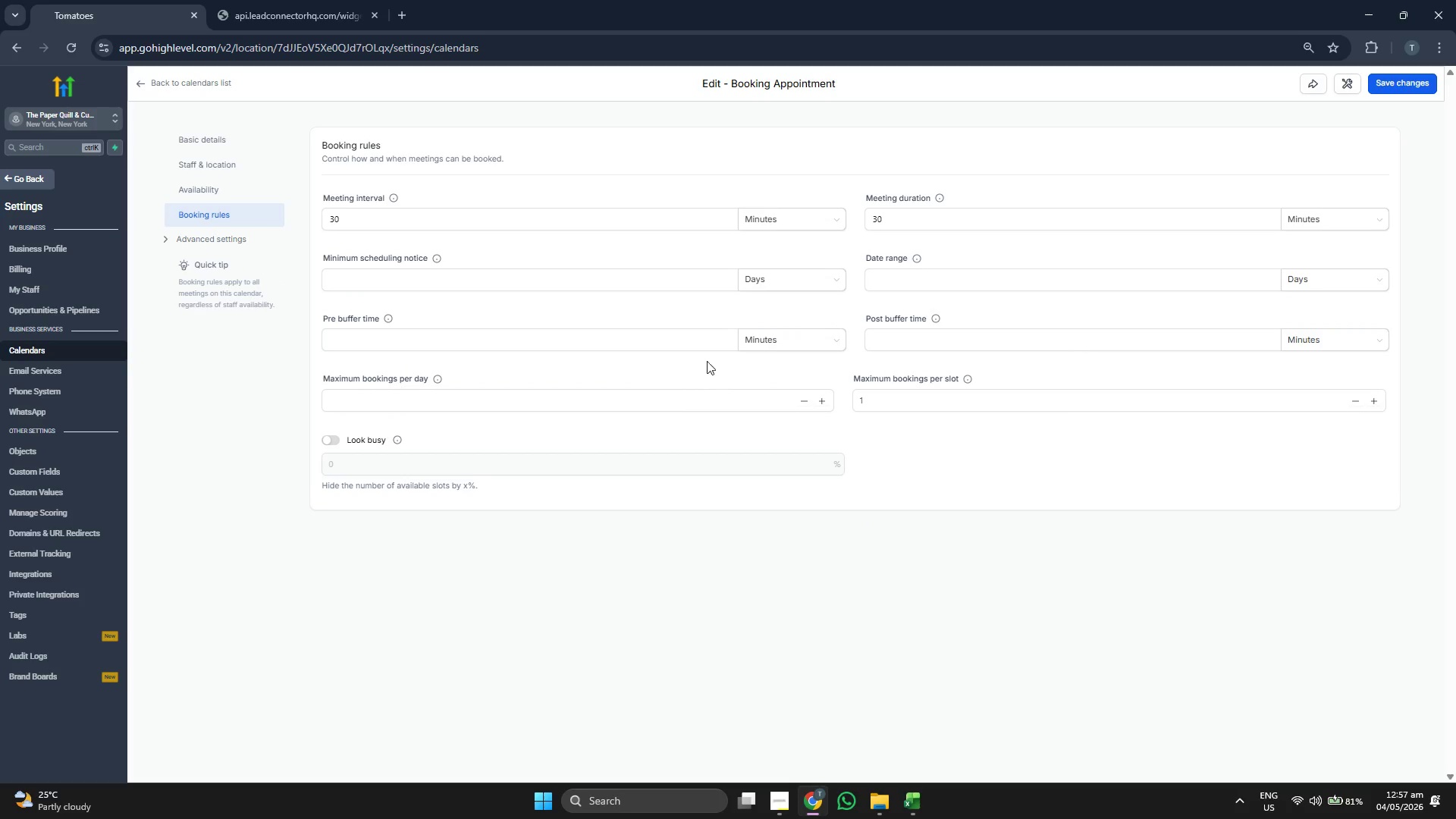 
mouse_move([200, 264])
 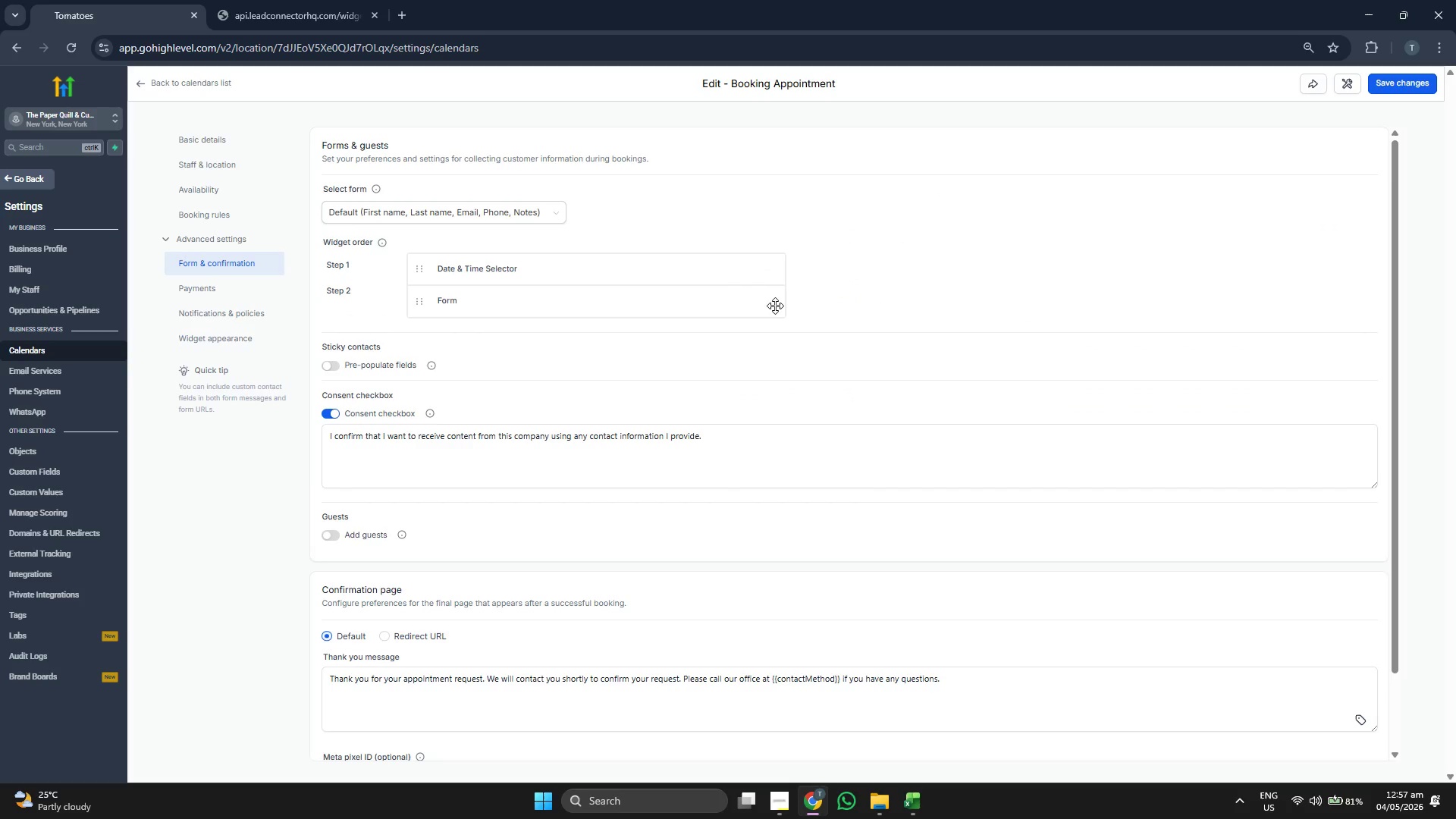 
scroll: coordinate [773, 331], scroll_direction: down, amount: 4.0
 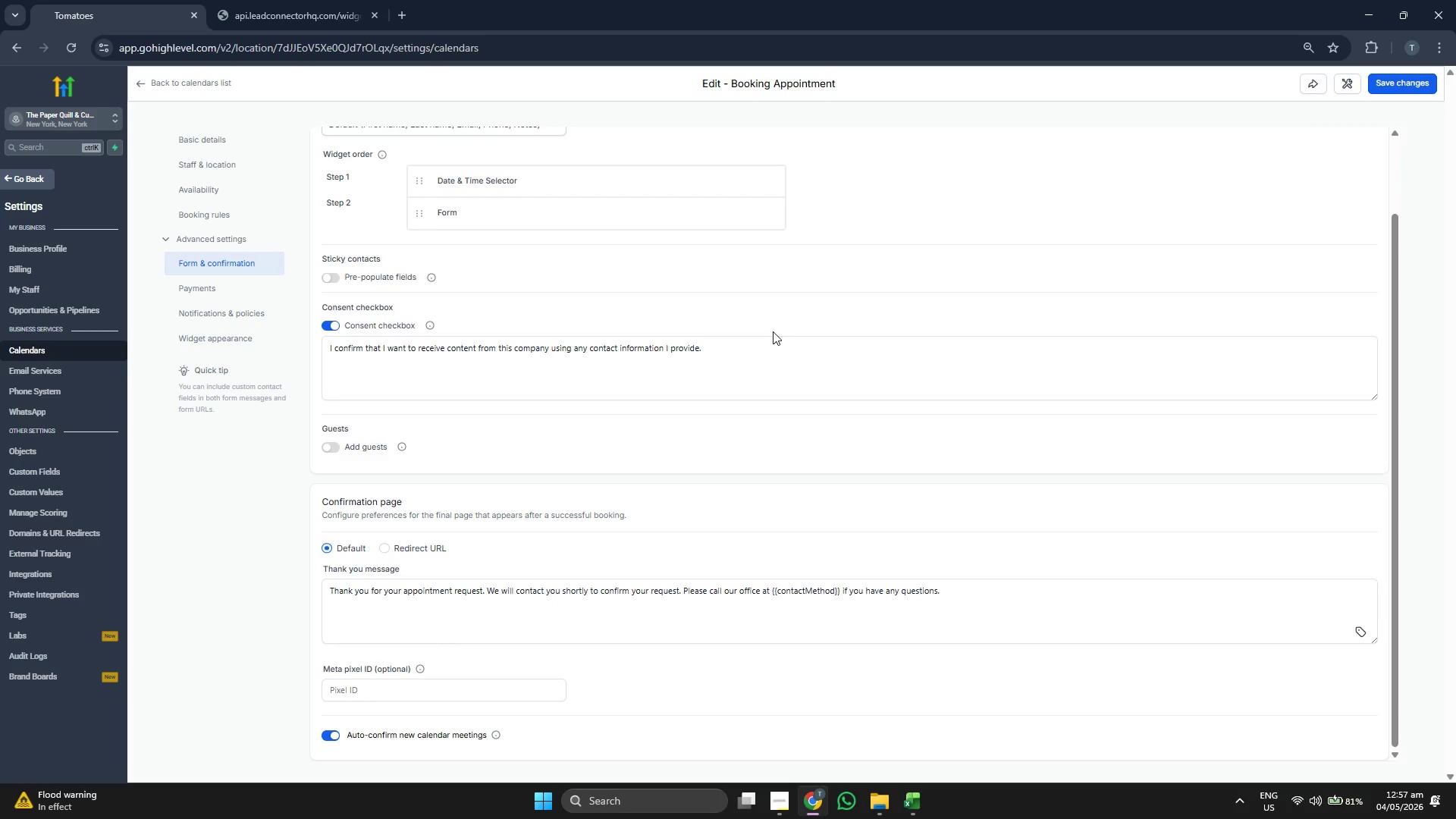 
scroll: coordinate [773, 335], scroll_direction: up, amount: 4.0
 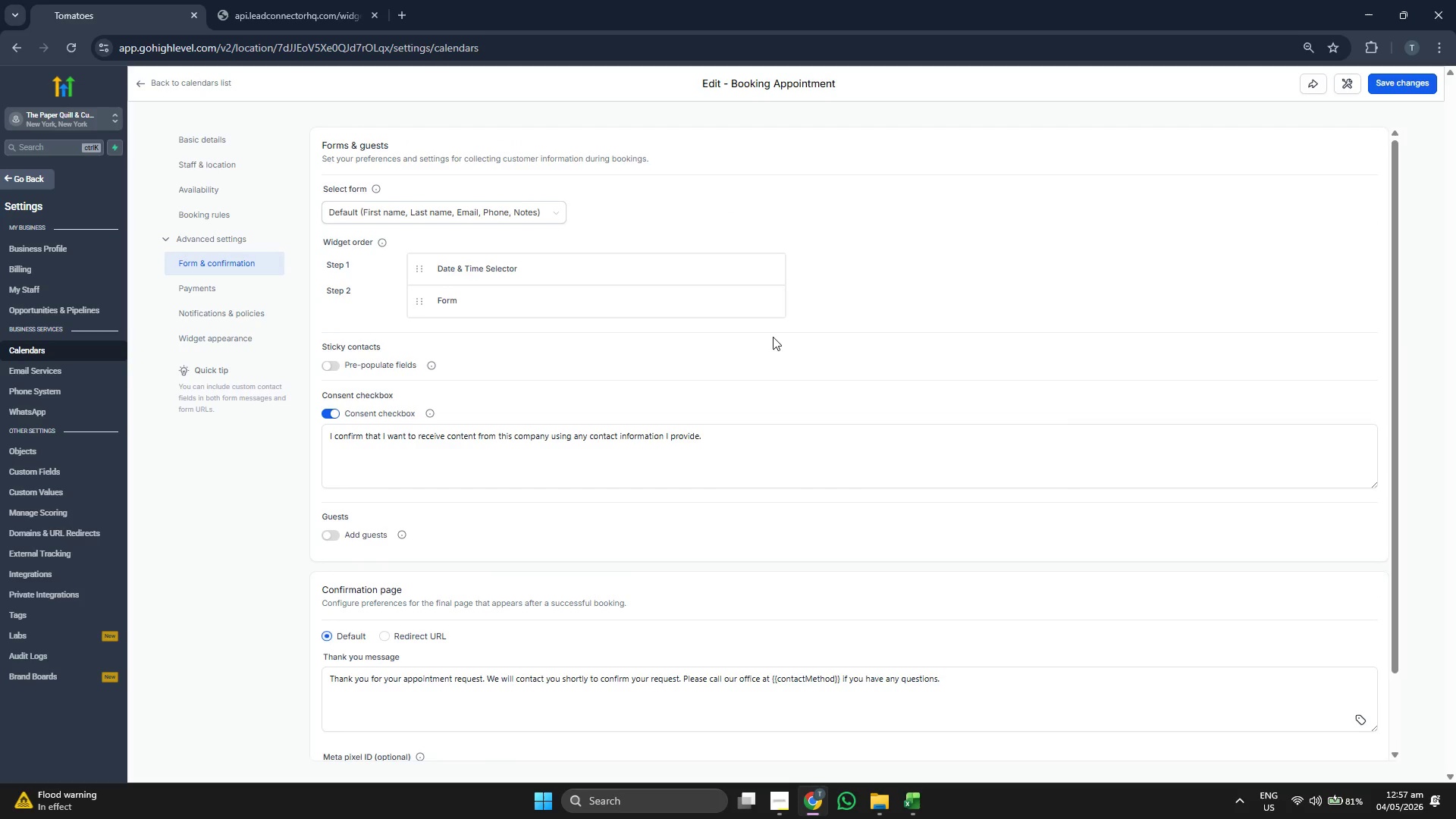 
scroll: coordinate [773, 337], scroll_direction: down, amount: 2.0
 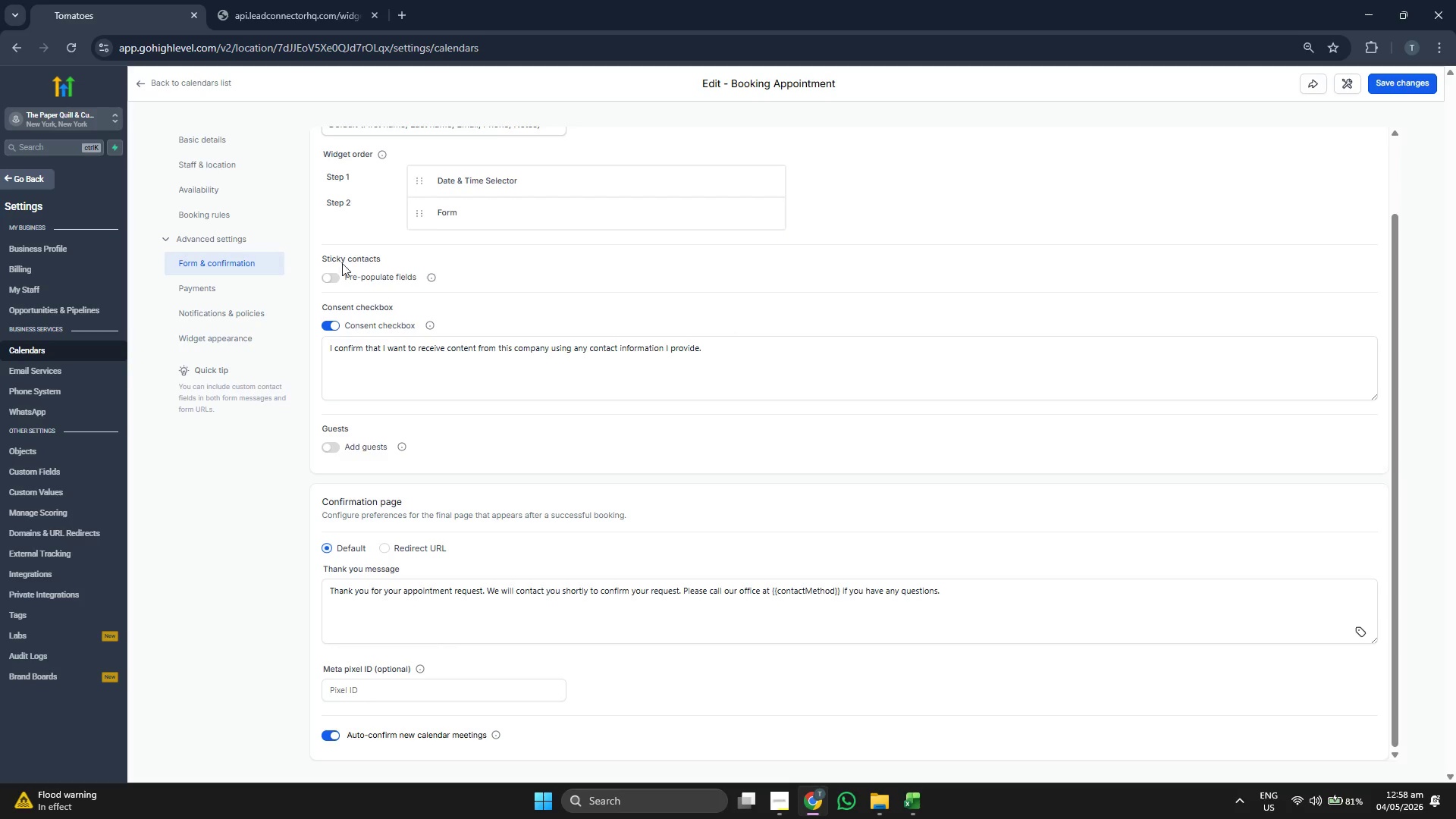 
wait(7.89)
 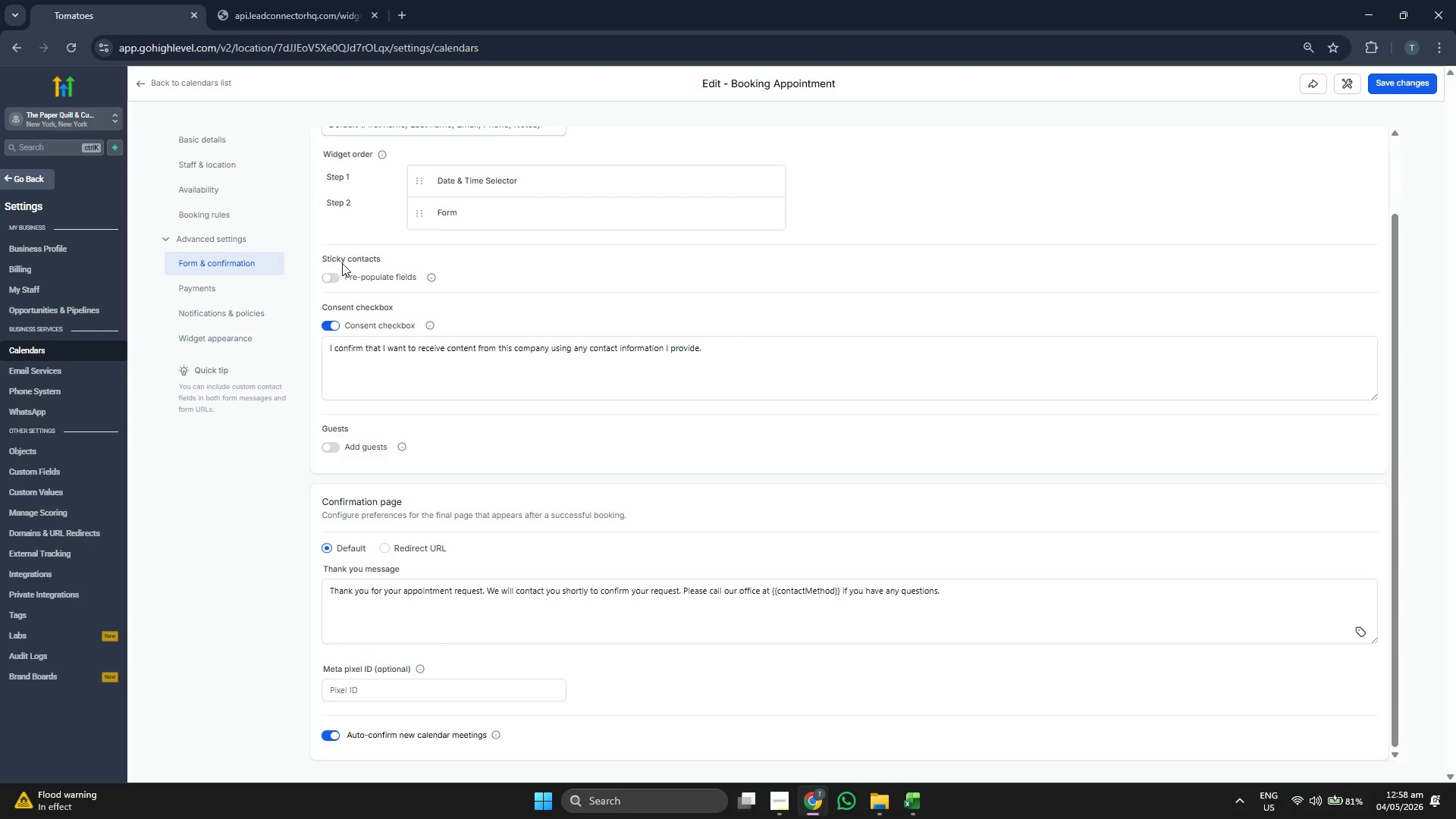 
scroll: coordinate [720, 294], scroll_direction: down, amount: 1.0
 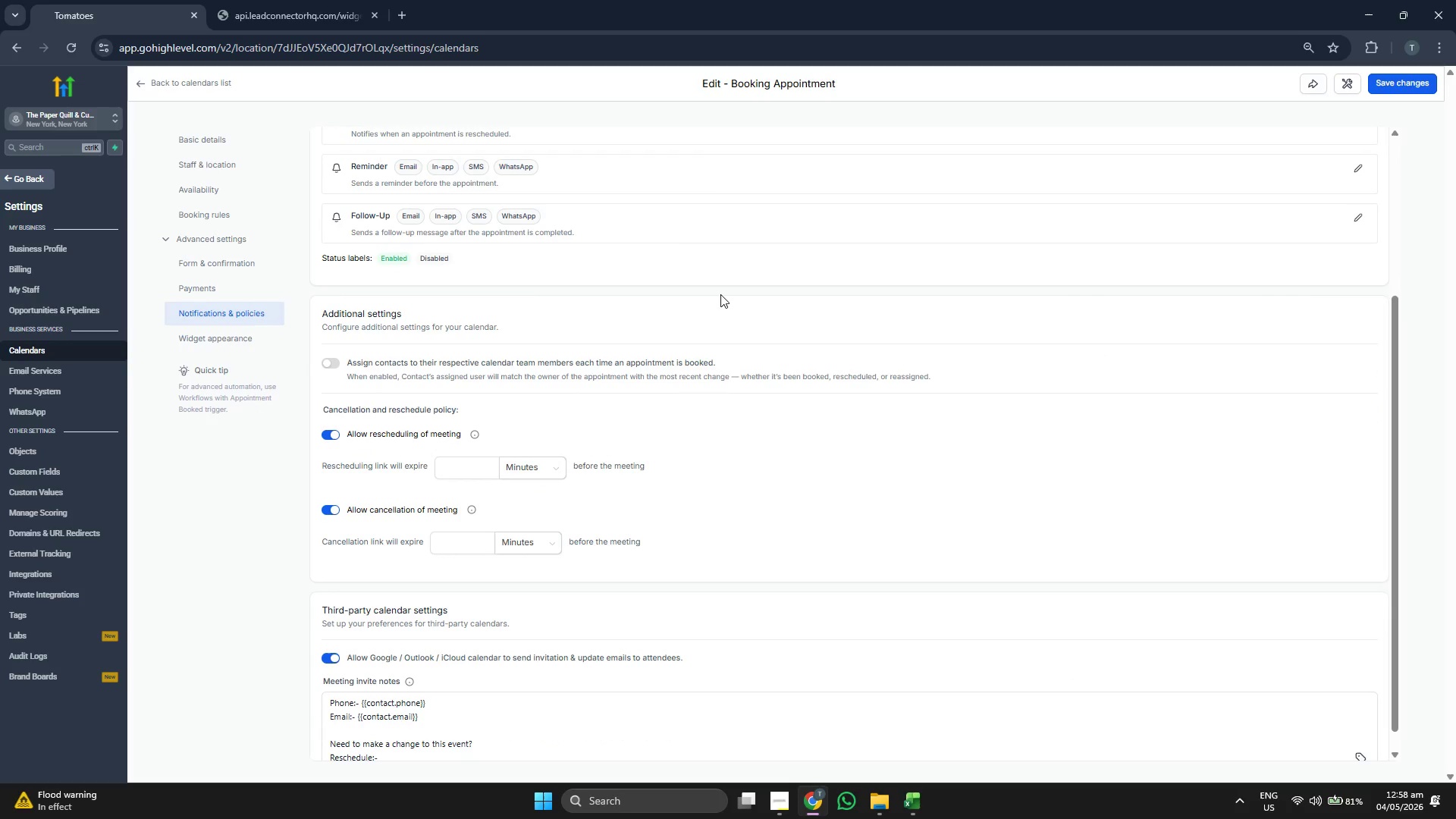 
scroll: coordinate [720, 294], scroll_direction: up, amount: 1.0
 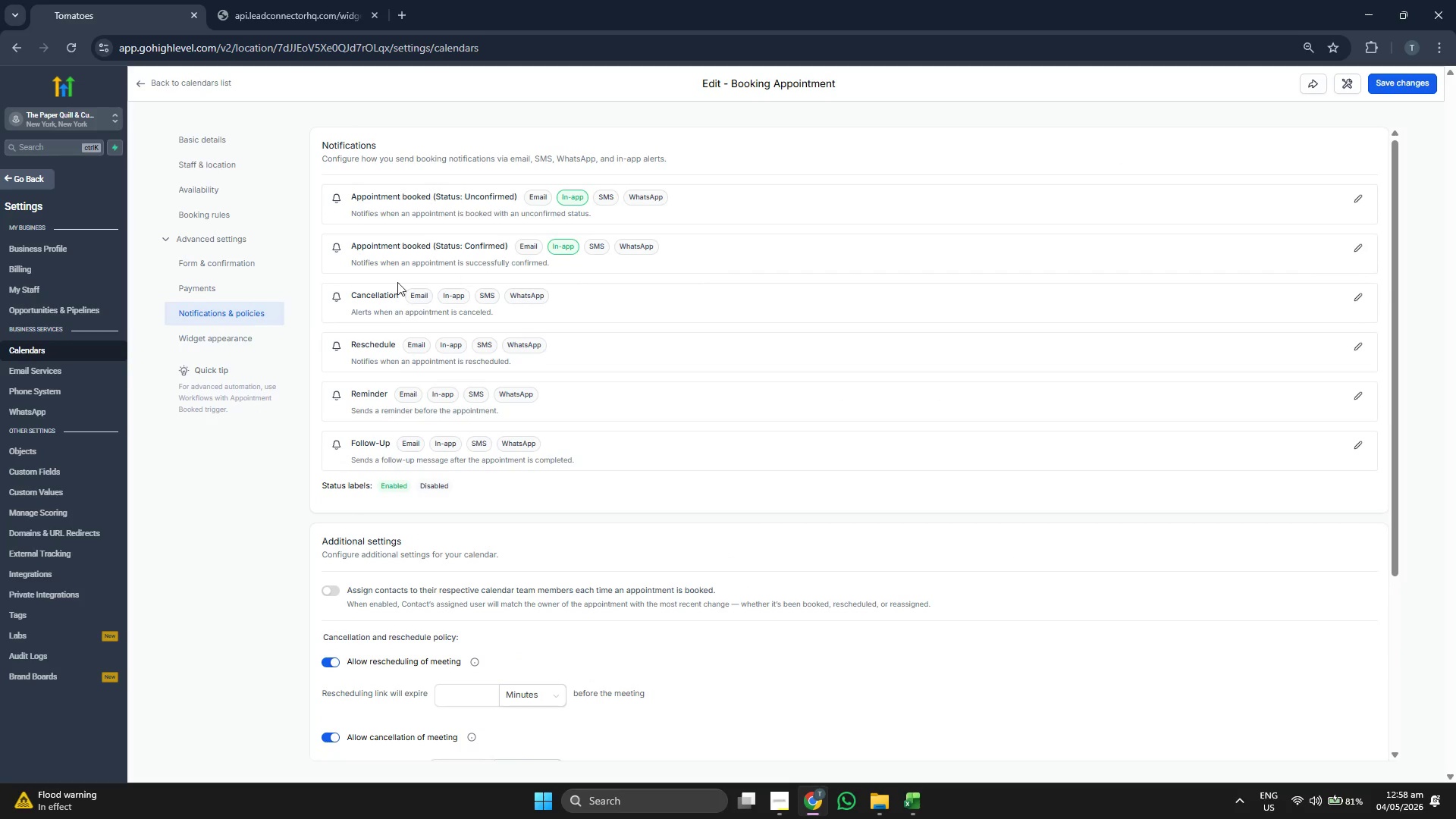 
left_click([231, 337])
 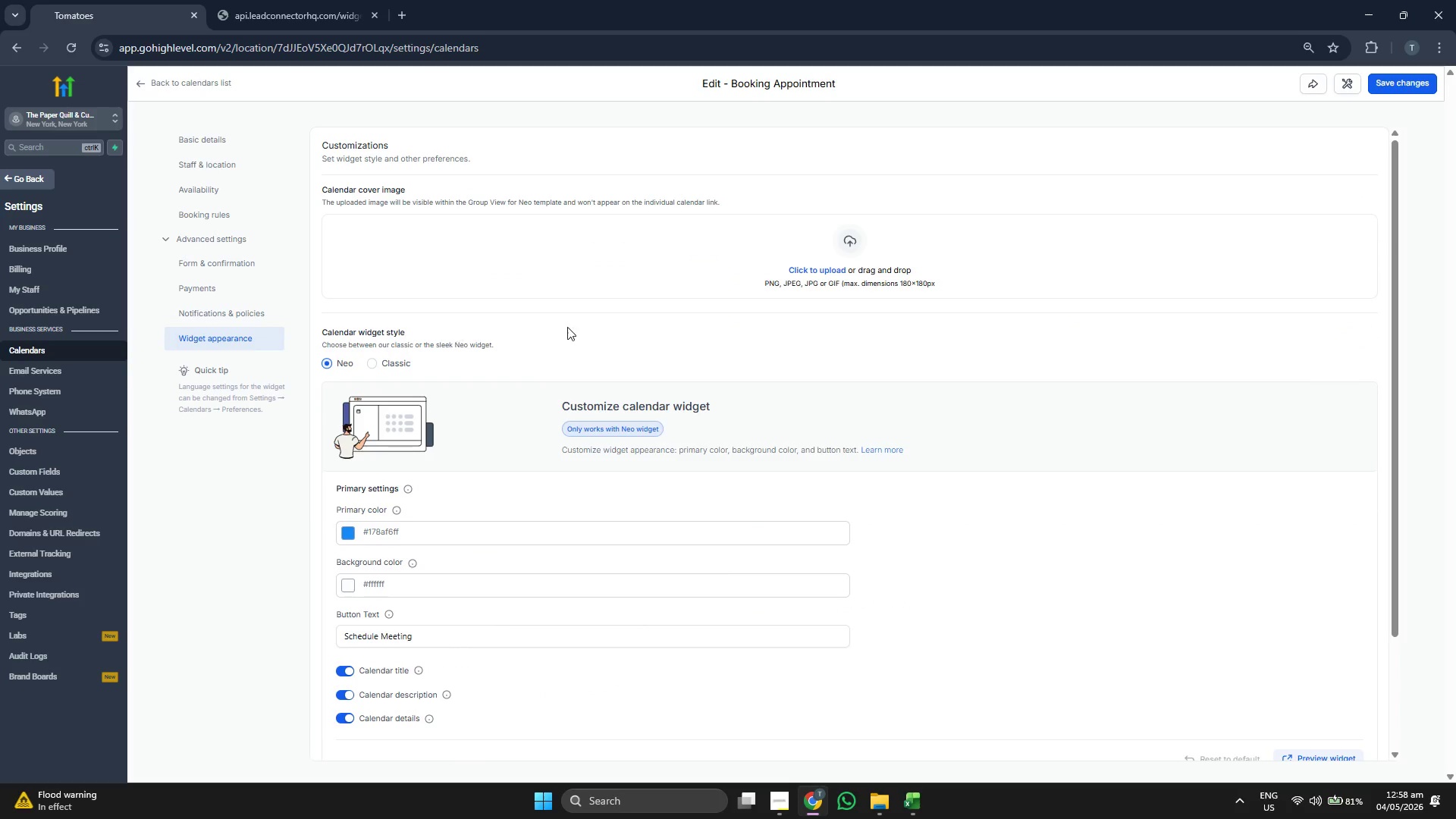 
scroll: coordinate [597, 318], scroll_direction: up, amount: 2.0
 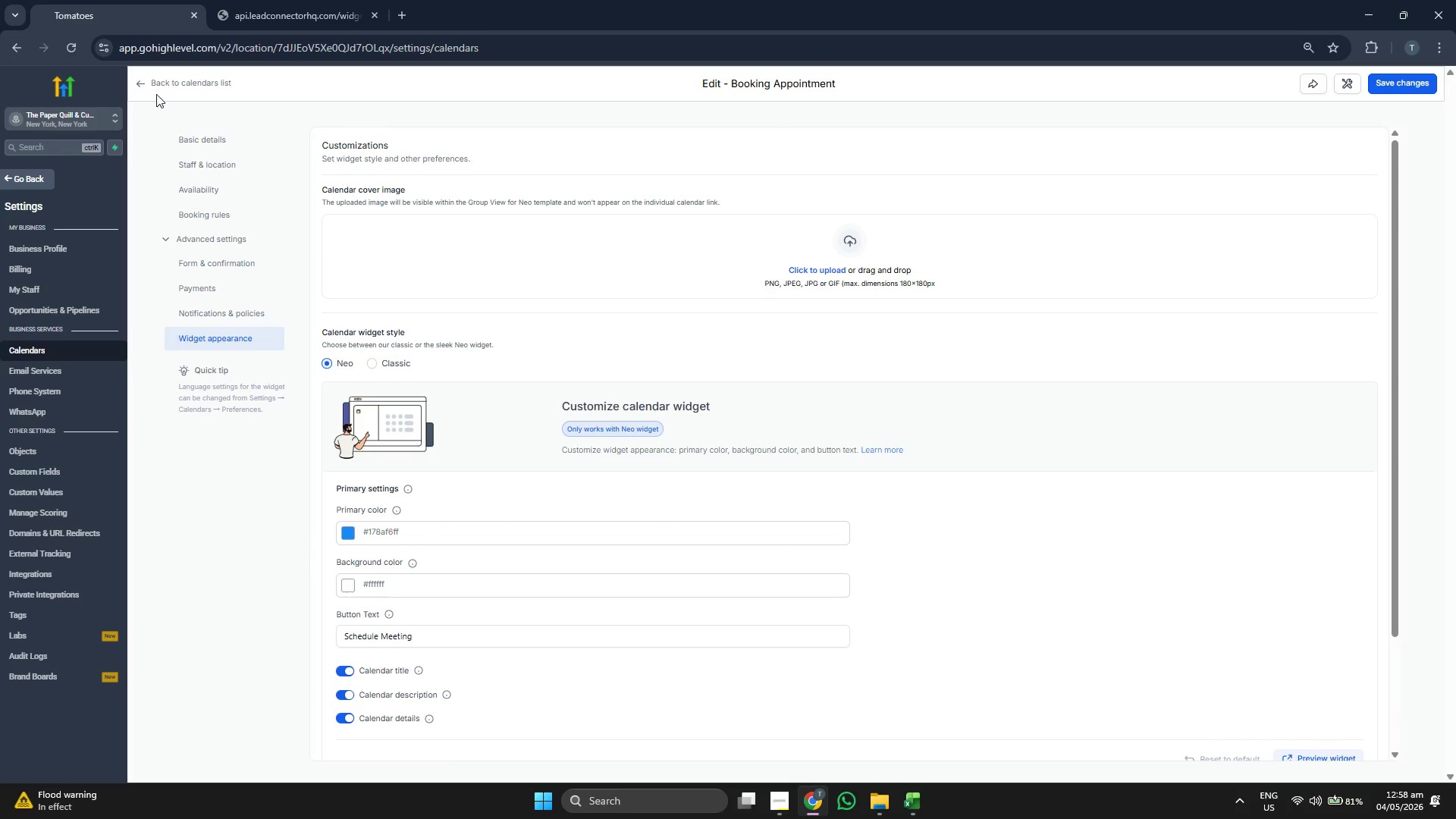 
left_click([142, 82])
 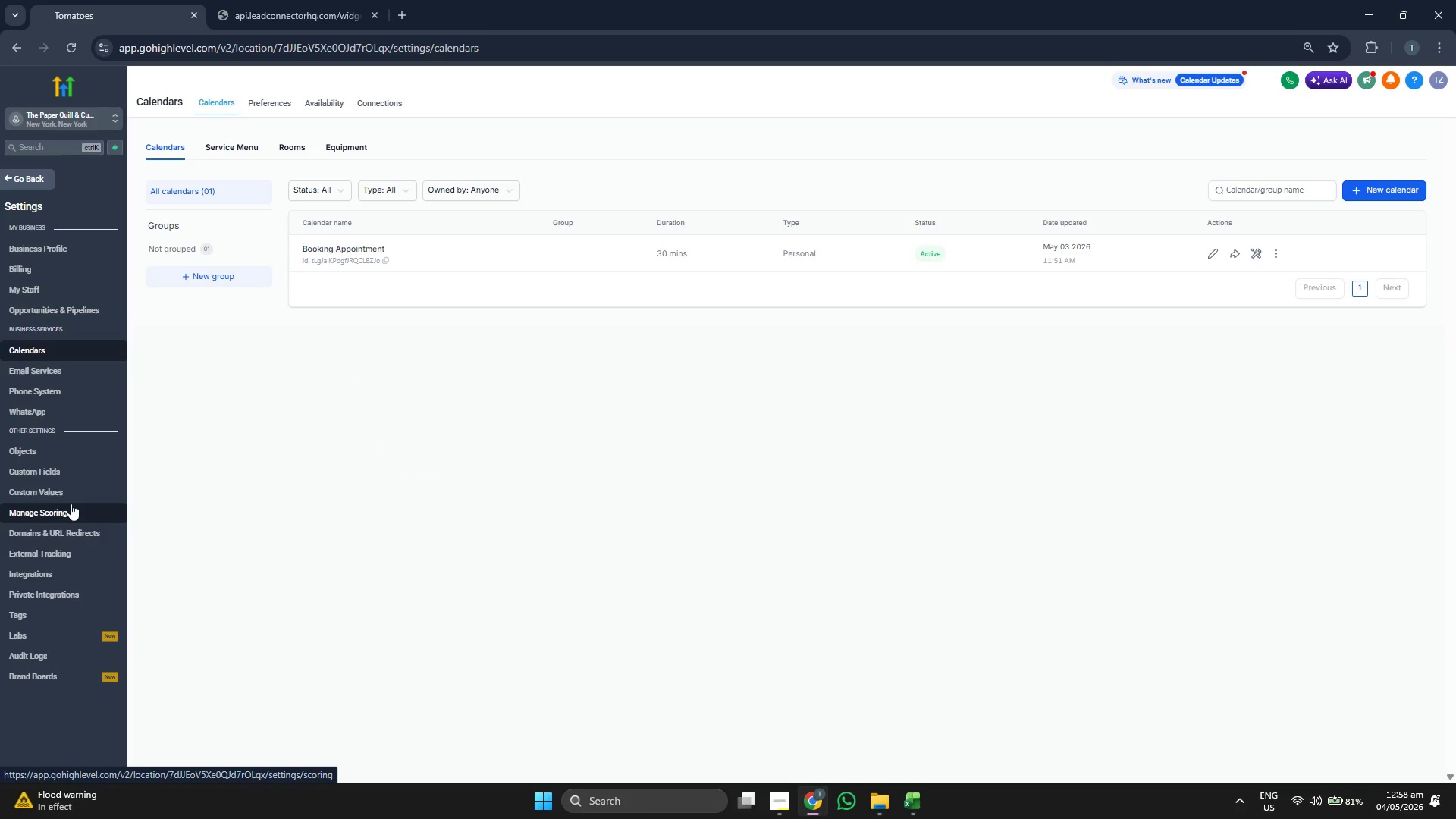 
left_click([77, 472])
 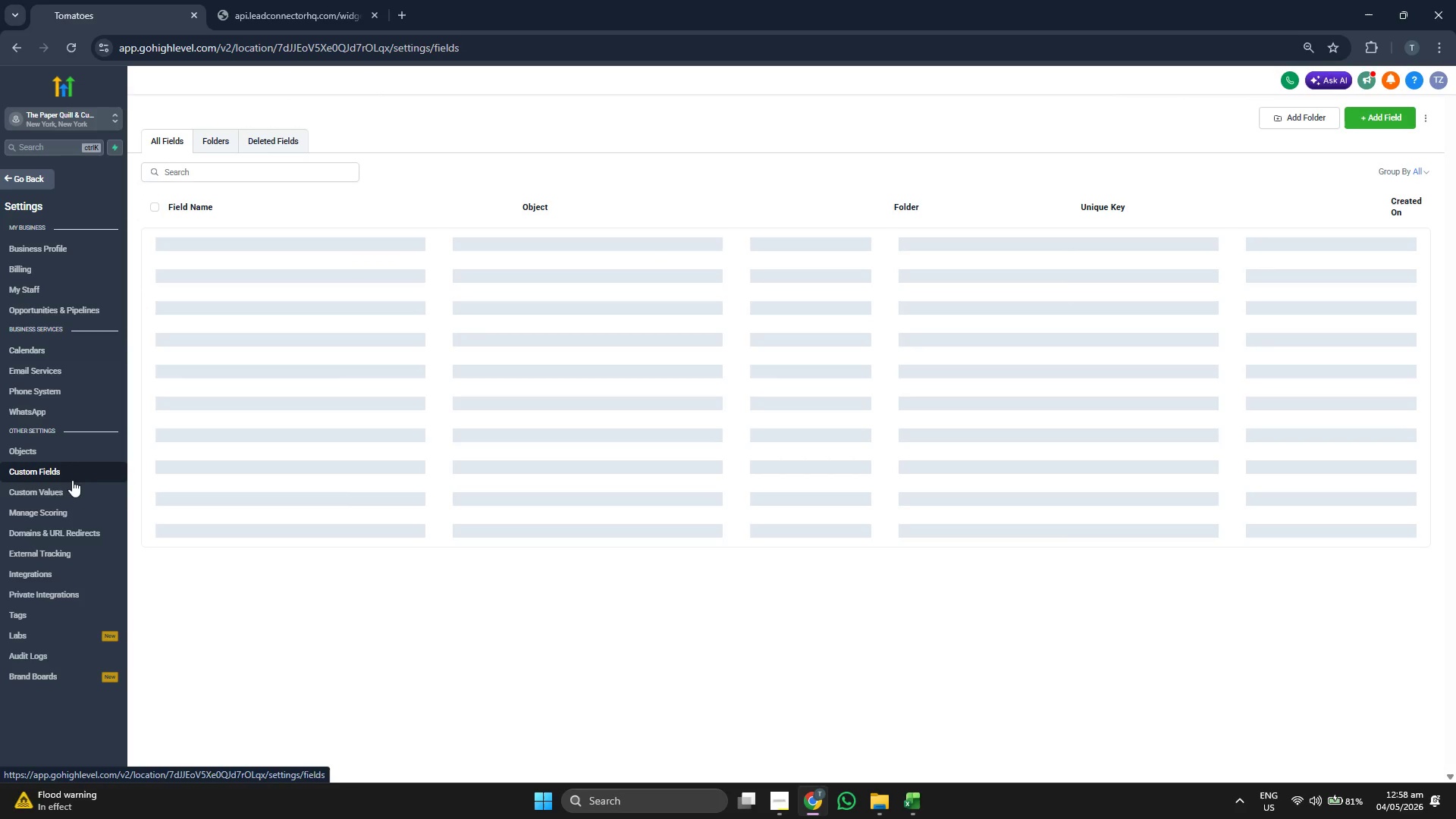 
left_click([68, 486])
 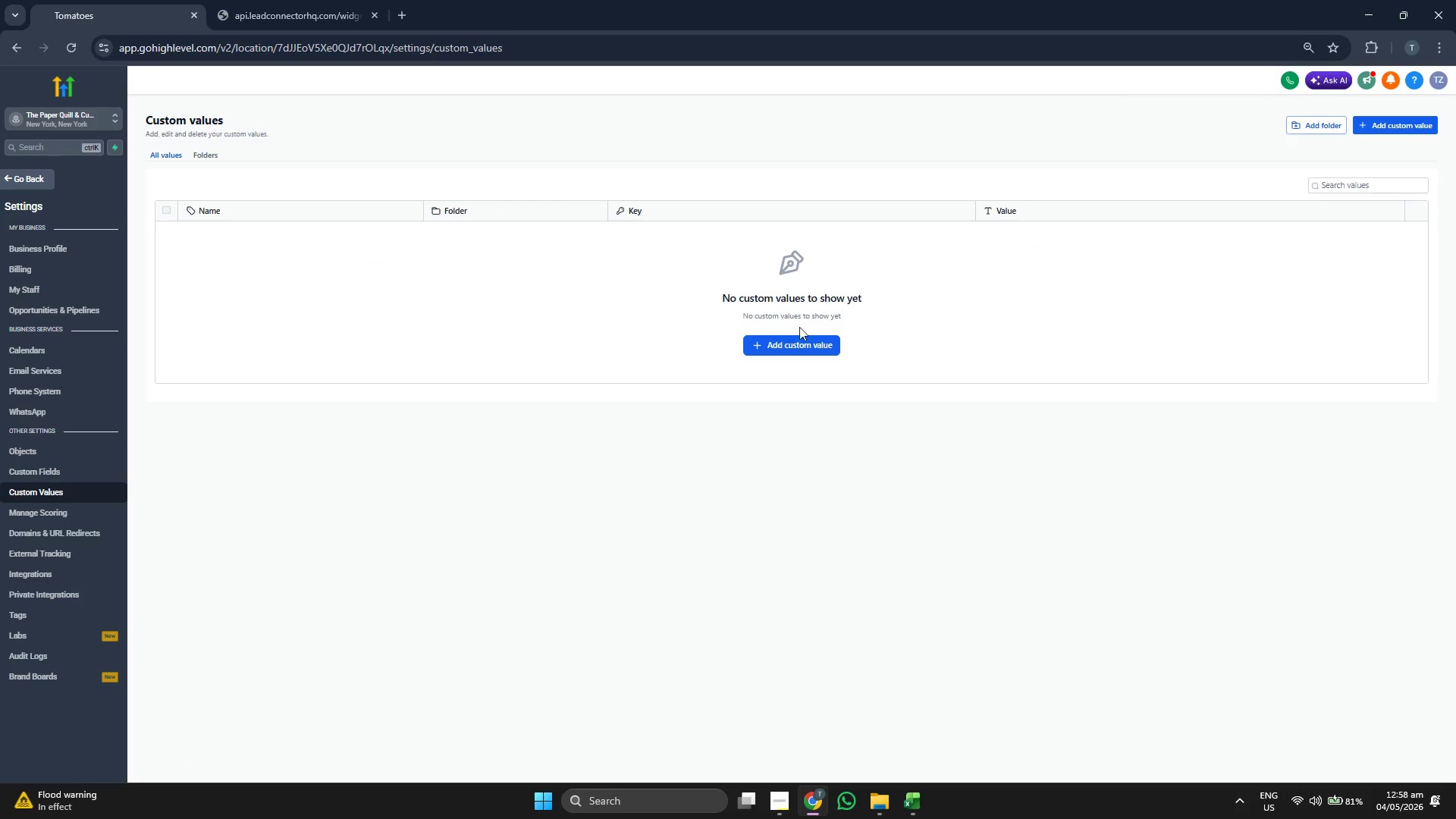 
double_click([793, 353])
 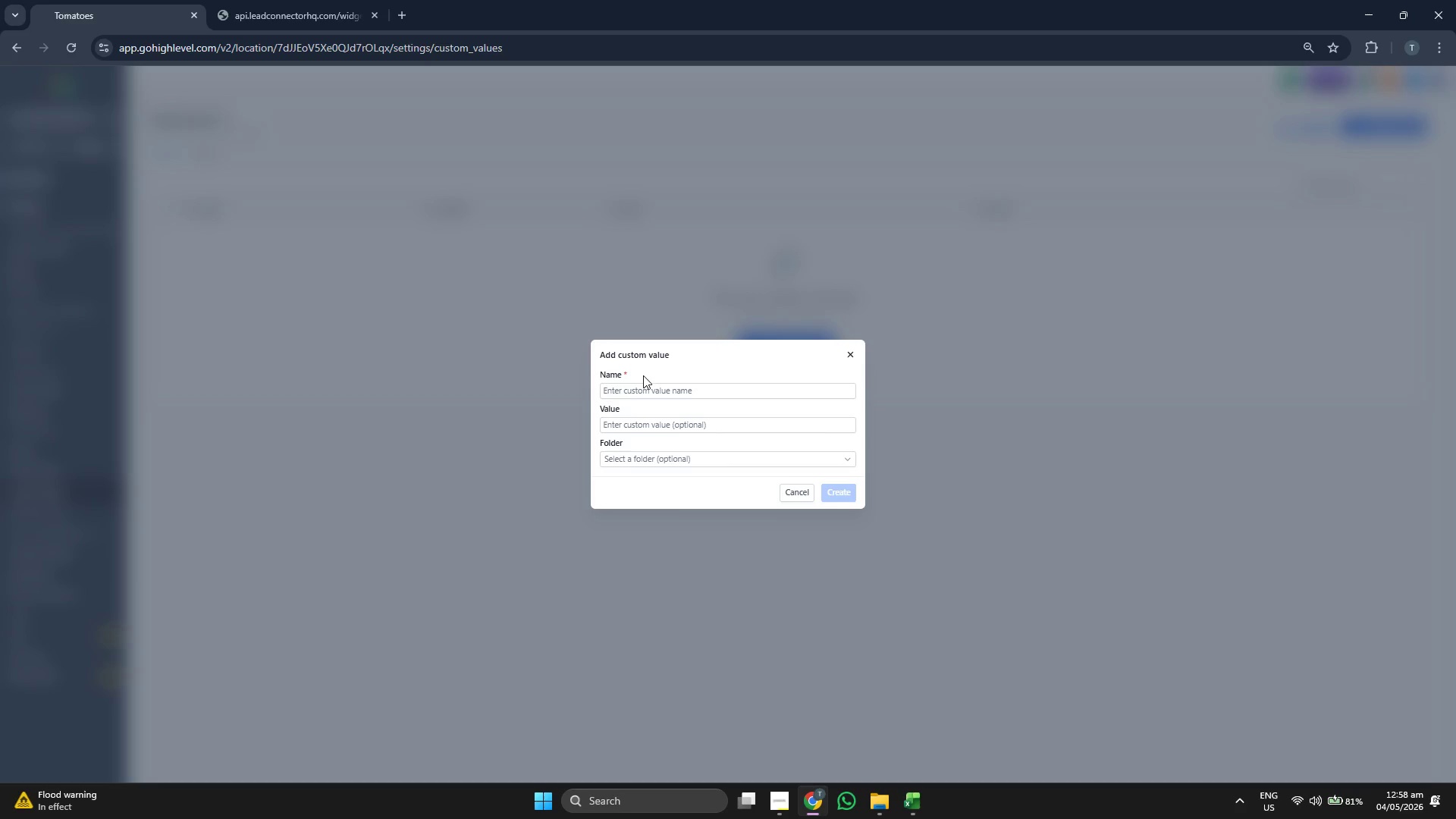 
double_click([643, 381])
 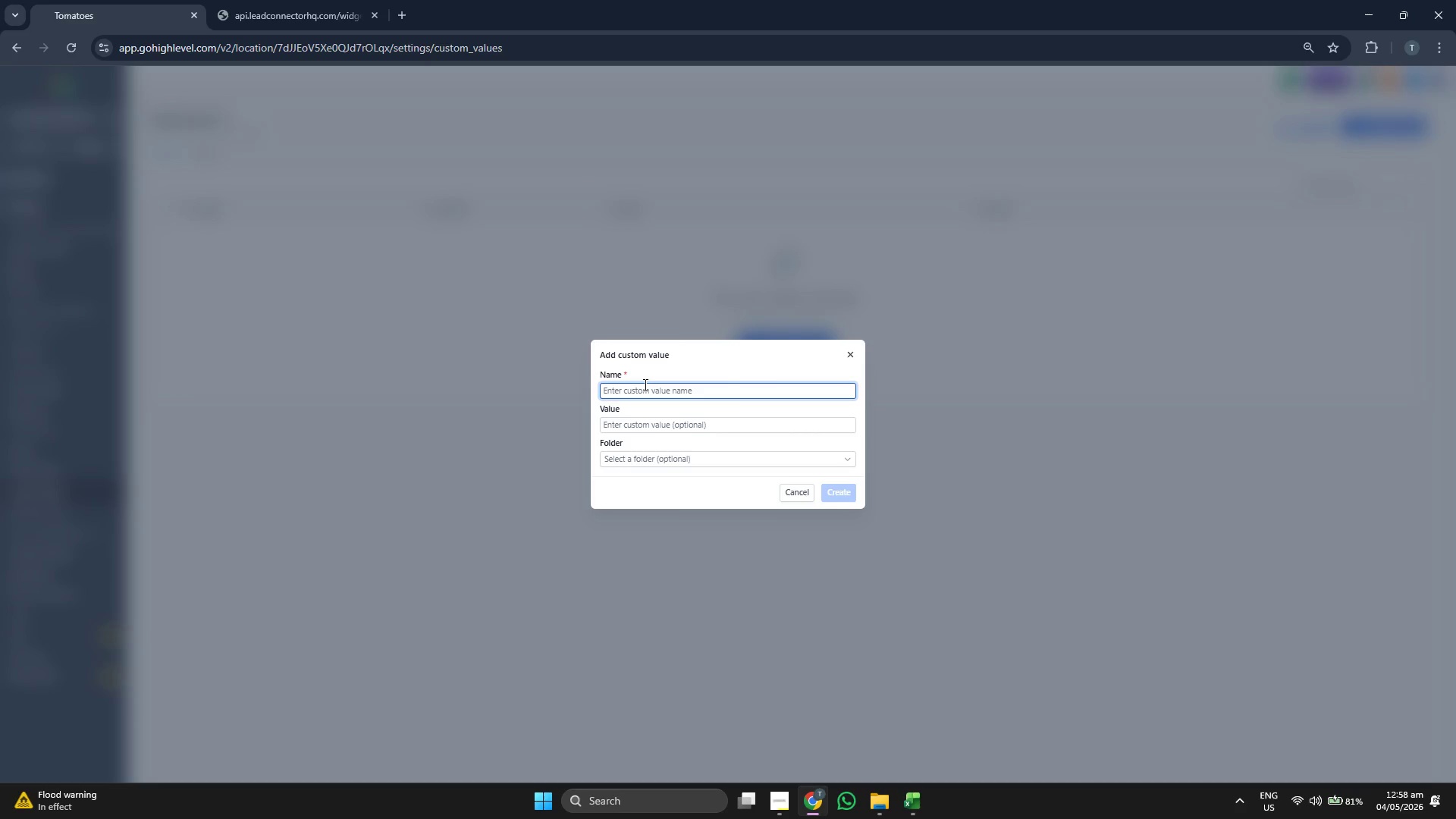 
type(View the DF)
 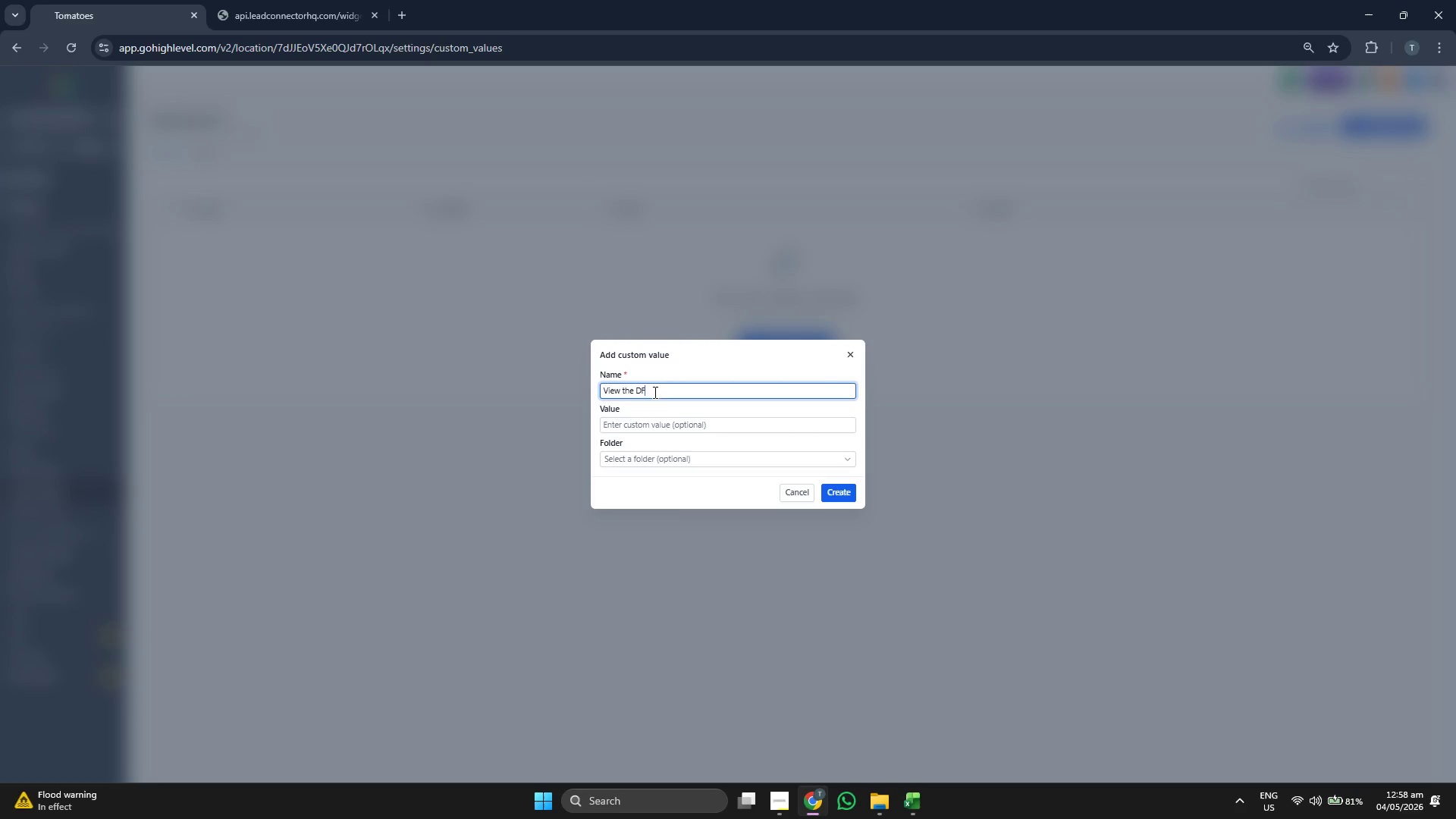 
key(Backspace)
type(igui)
key(Backspace)
key(Backspace)
key(Backspace)
key(Backspace)
type(igital Lookbook)
 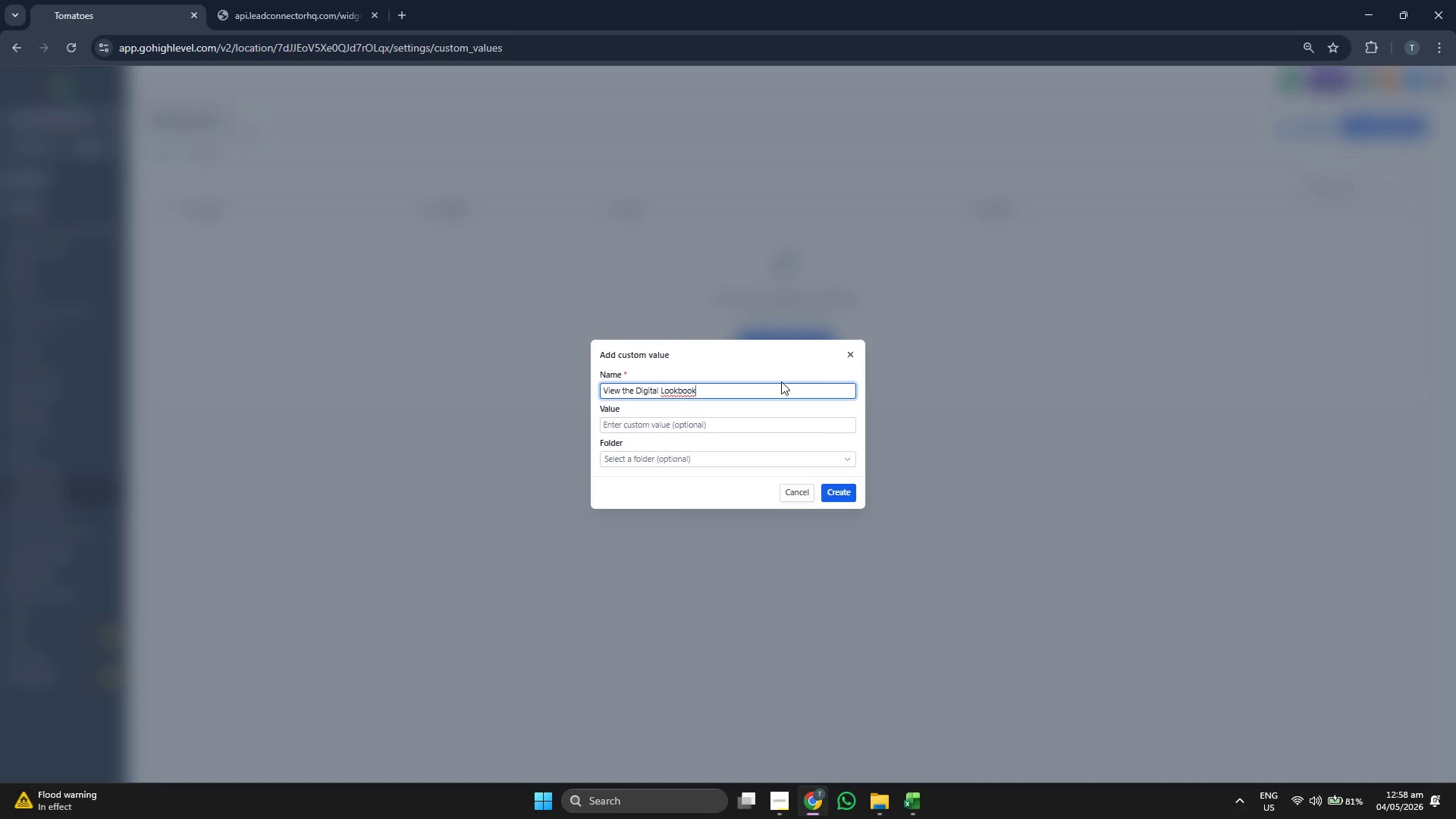 
left_click([769, 373])
 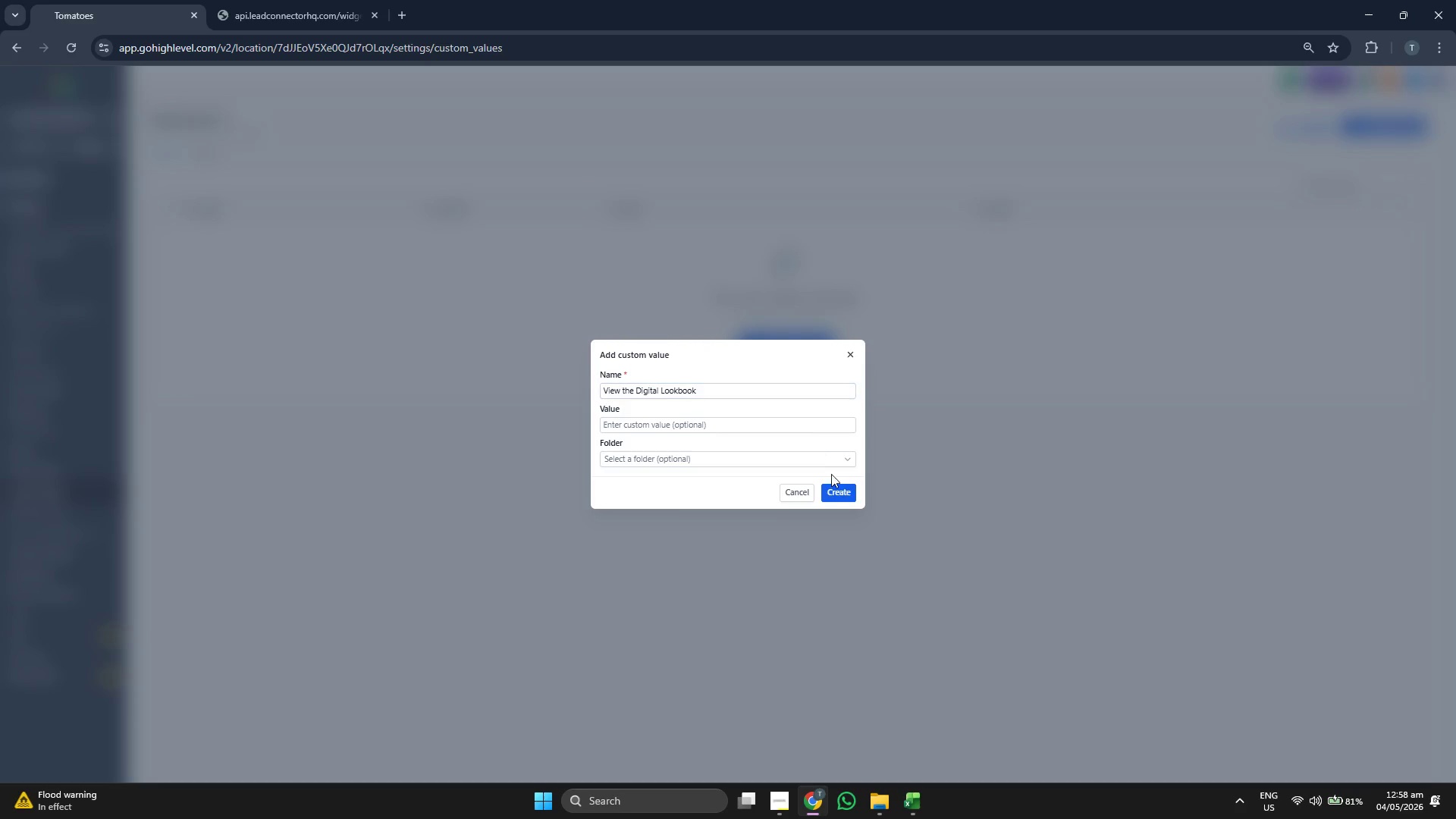 
left_click([848, 495])
 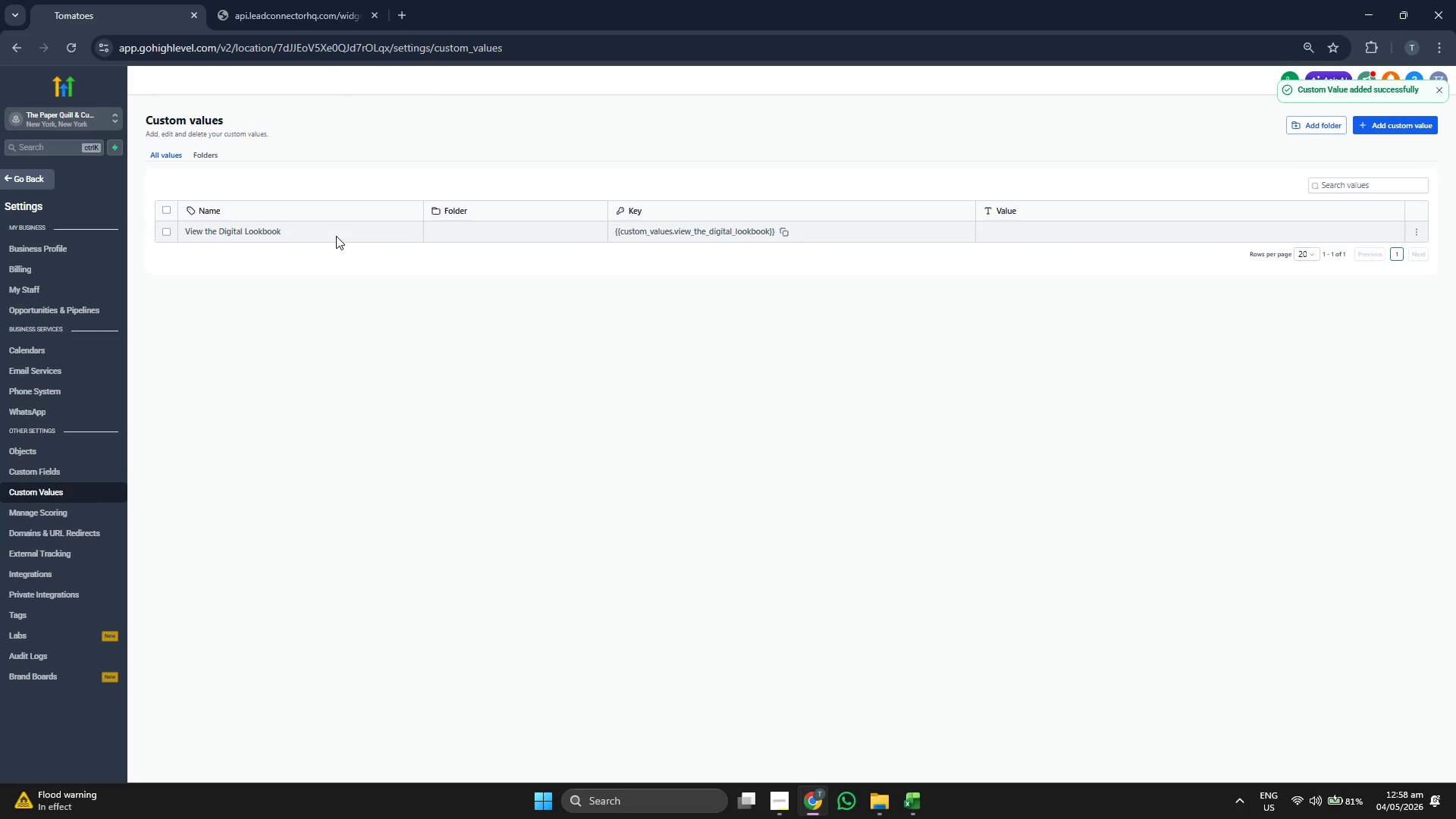 
wait(11.14)
 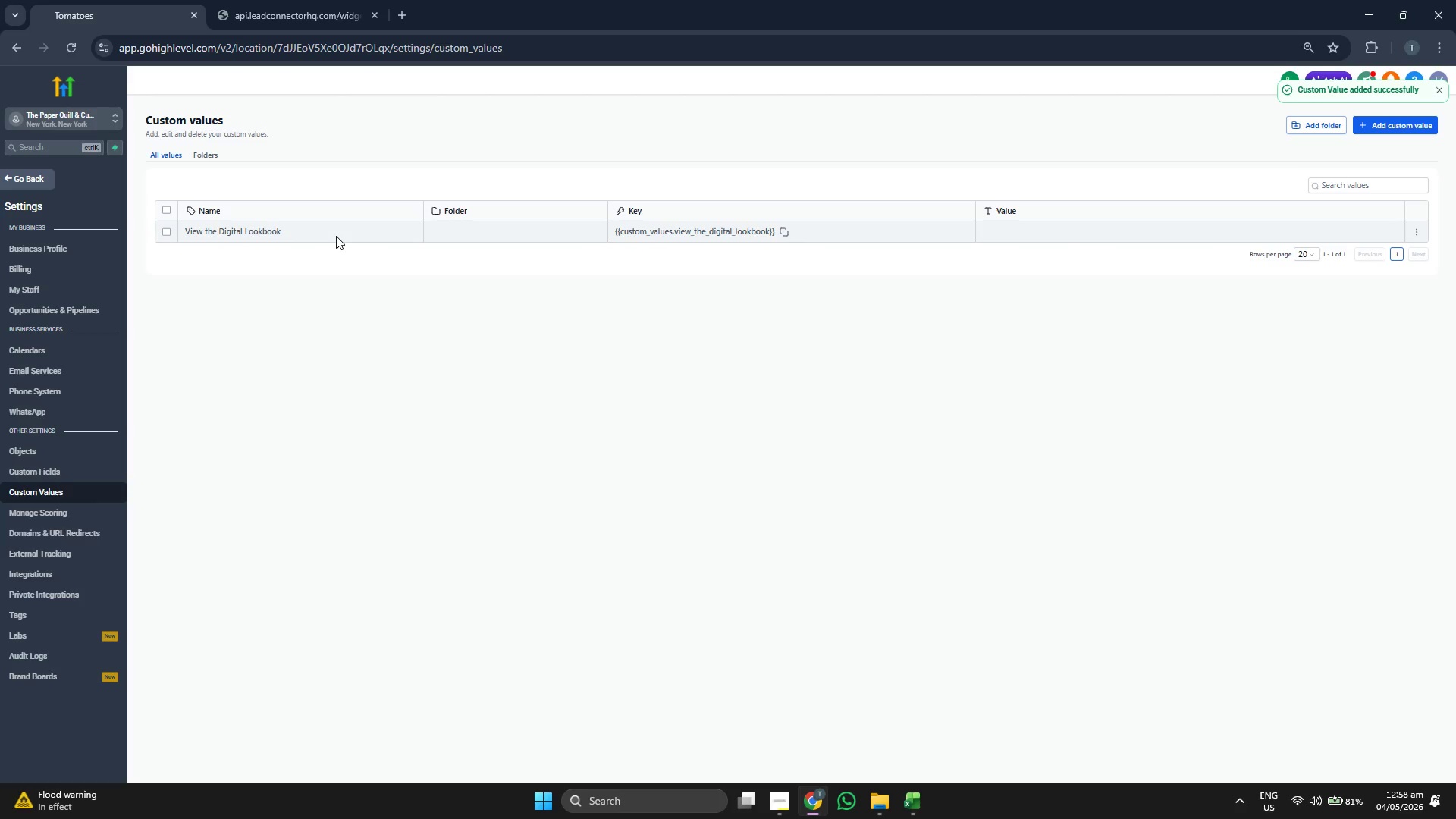 
left_click([70, 369])
 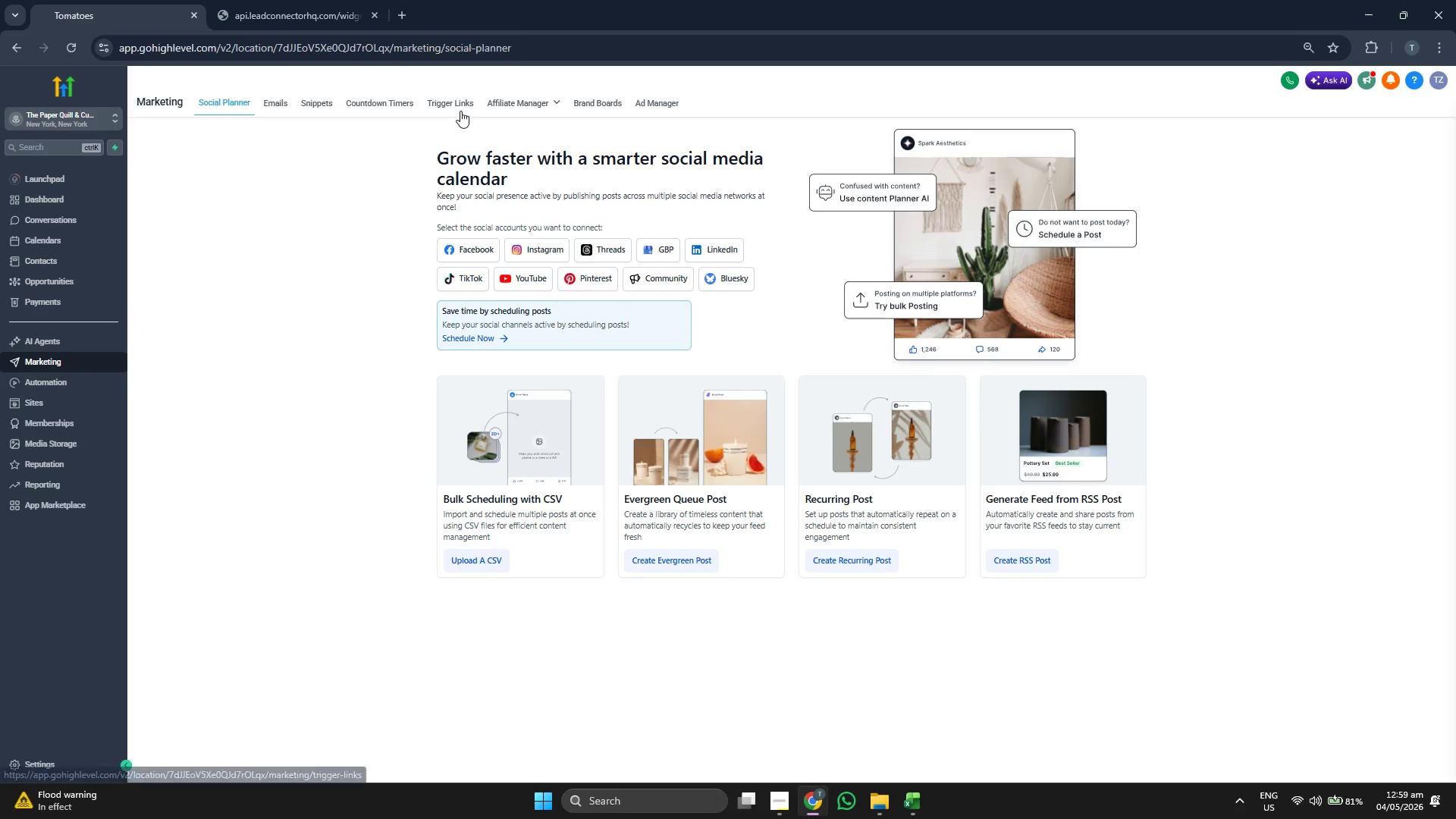 
left_click([460, 111])
 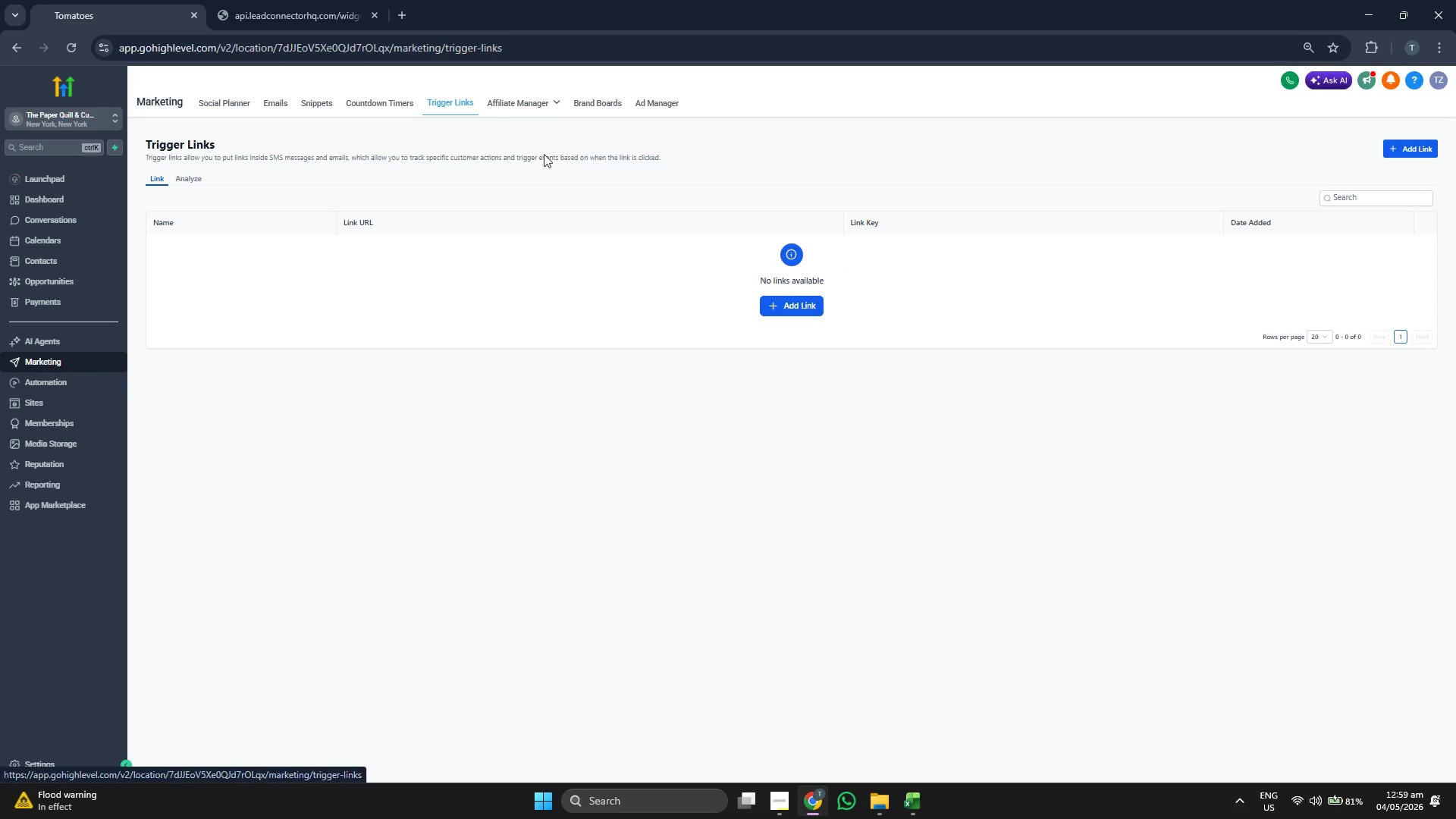 
left_click([791, 312])
 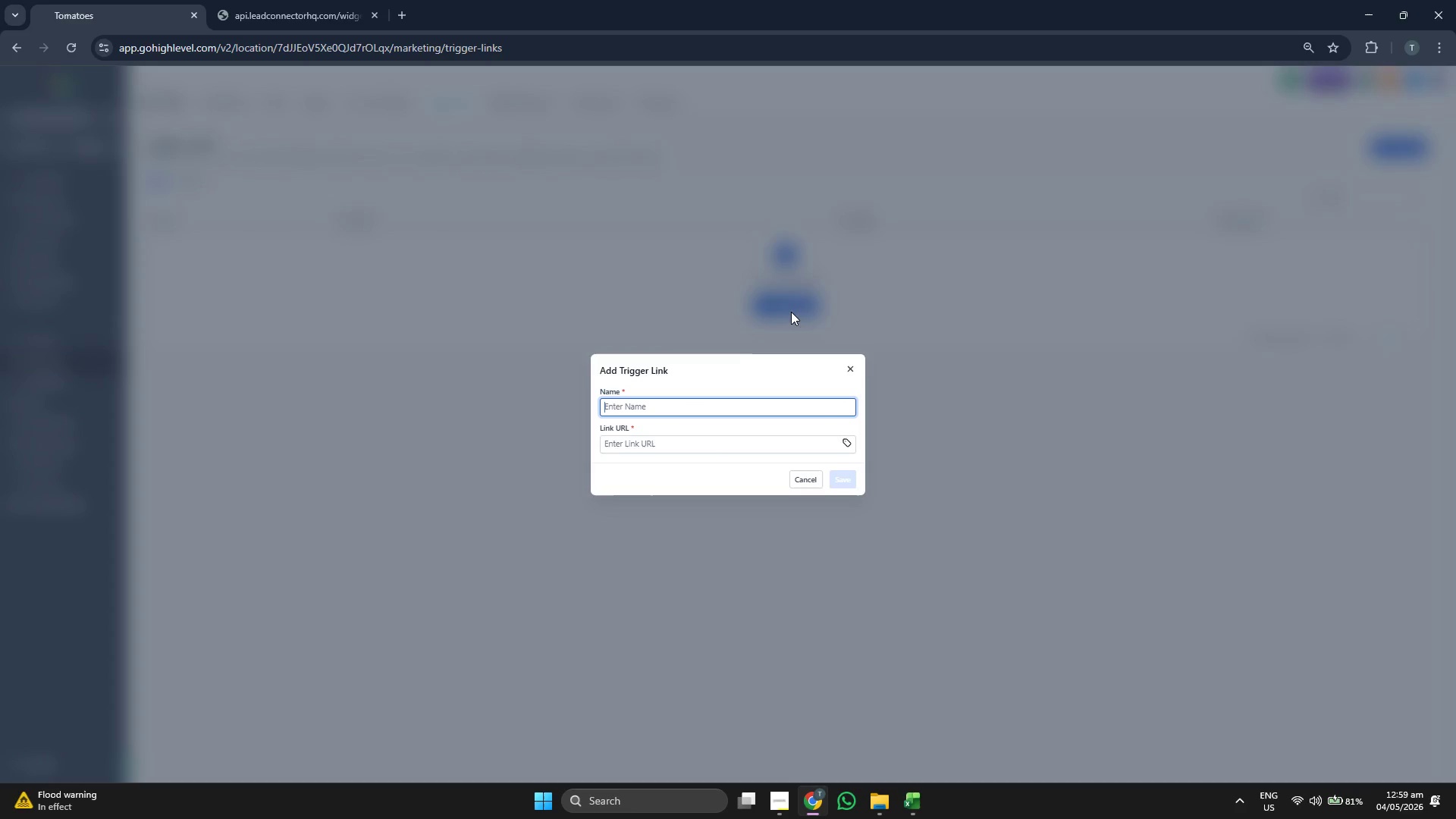 
type(v)
key(Backspace)
type(View the Digital Lookbook)
 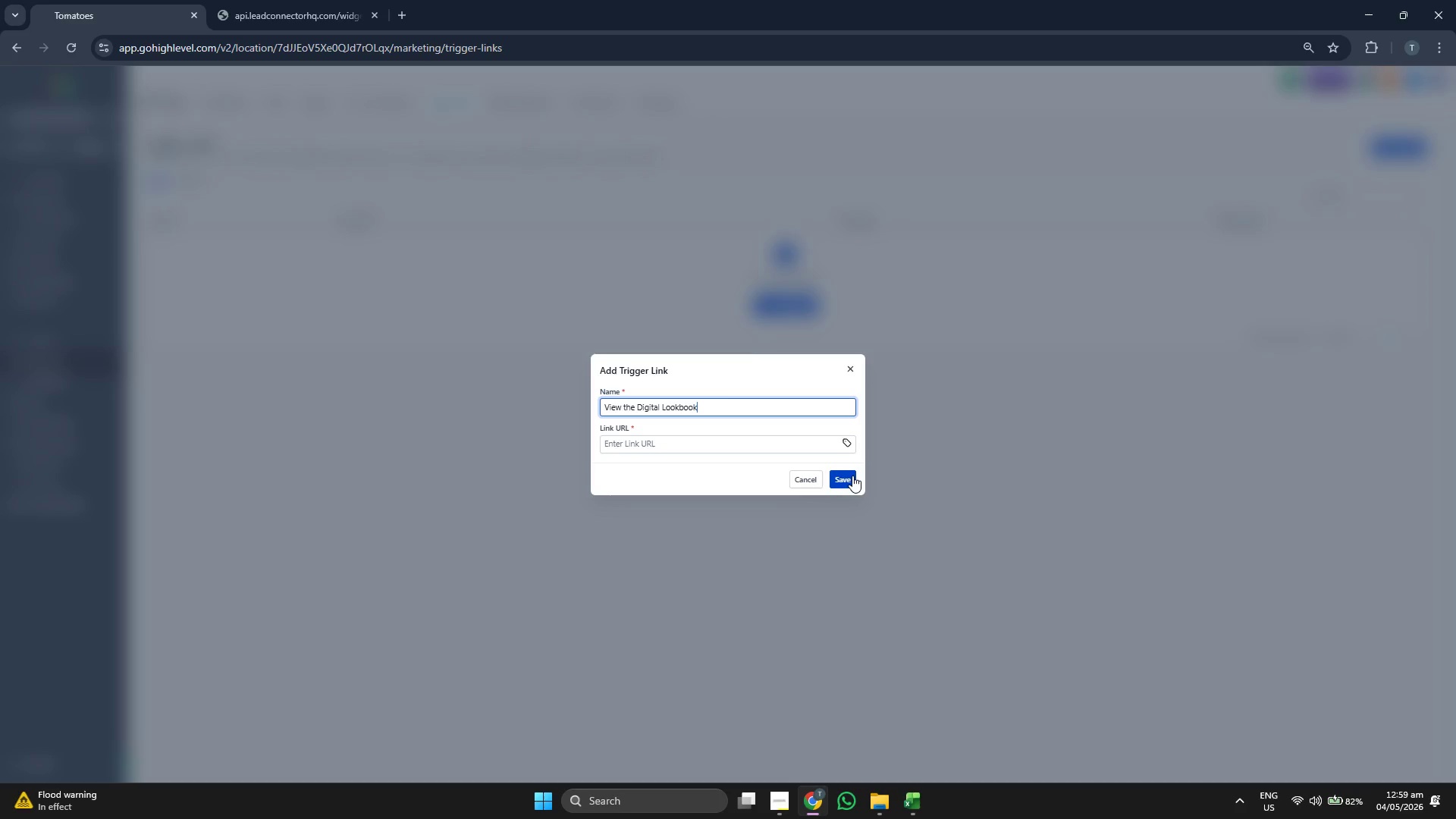 
left_click([849, 446])
 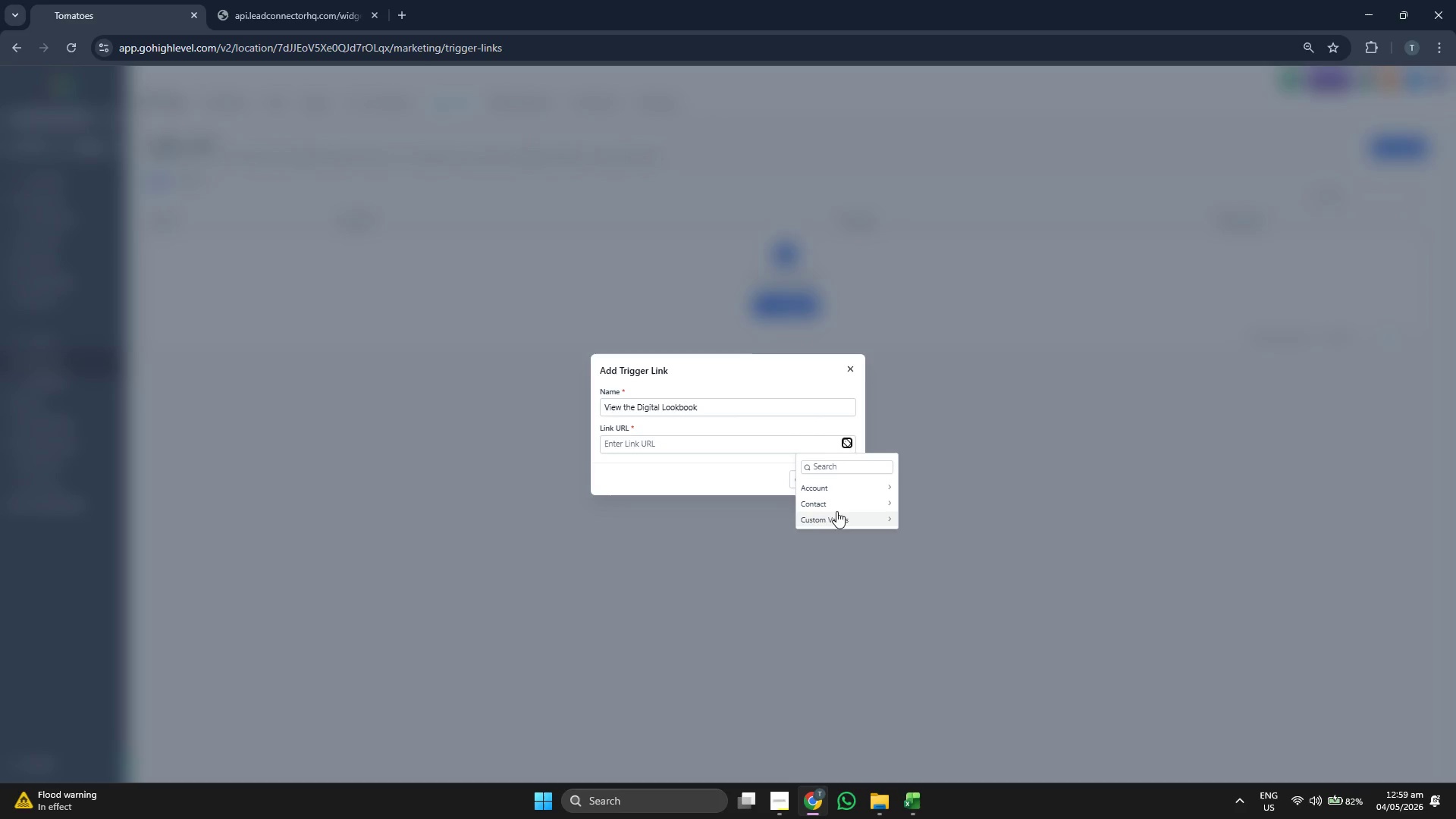 
left_click([836, 516])
 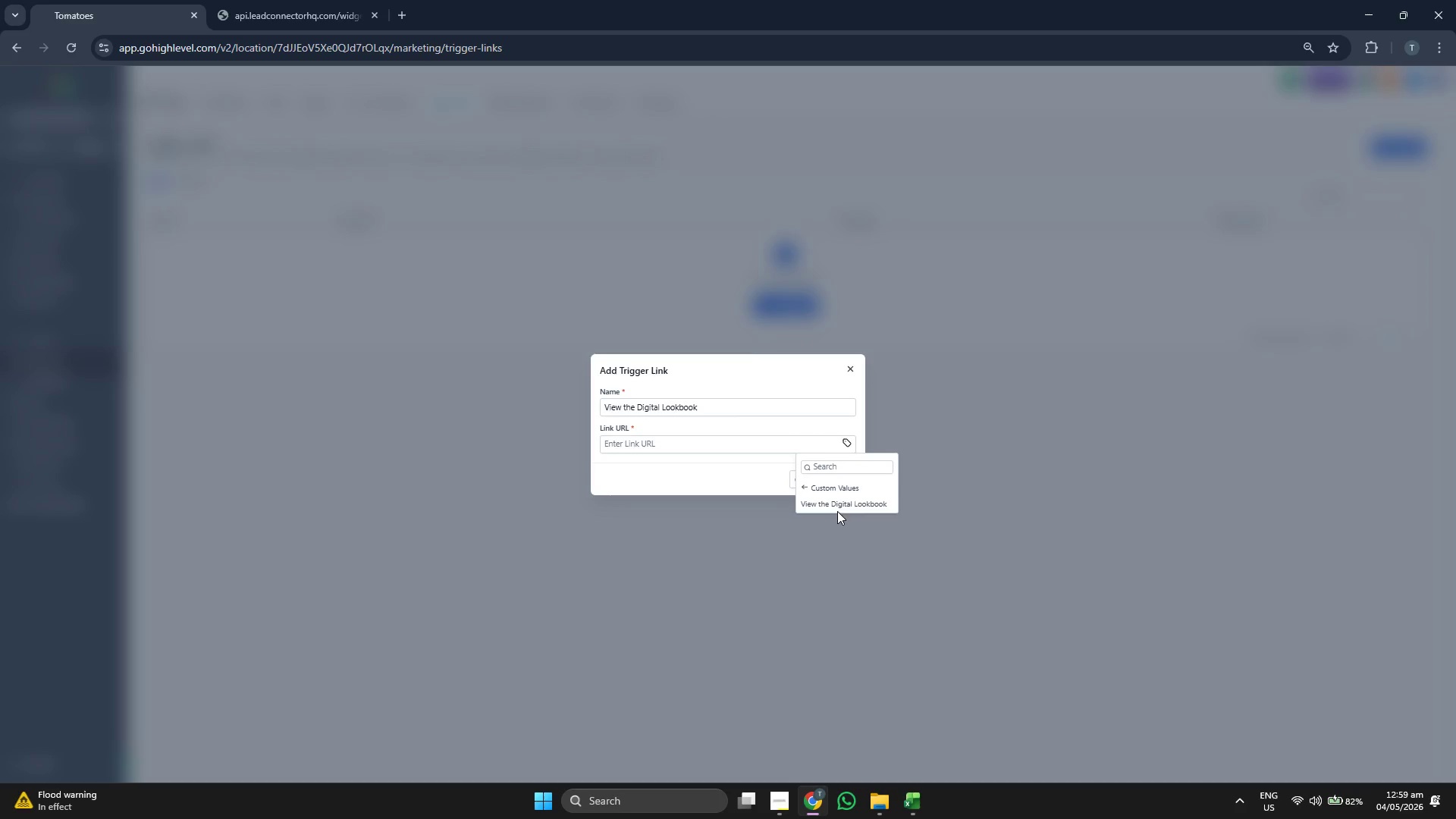 
left_click([838, 508])
 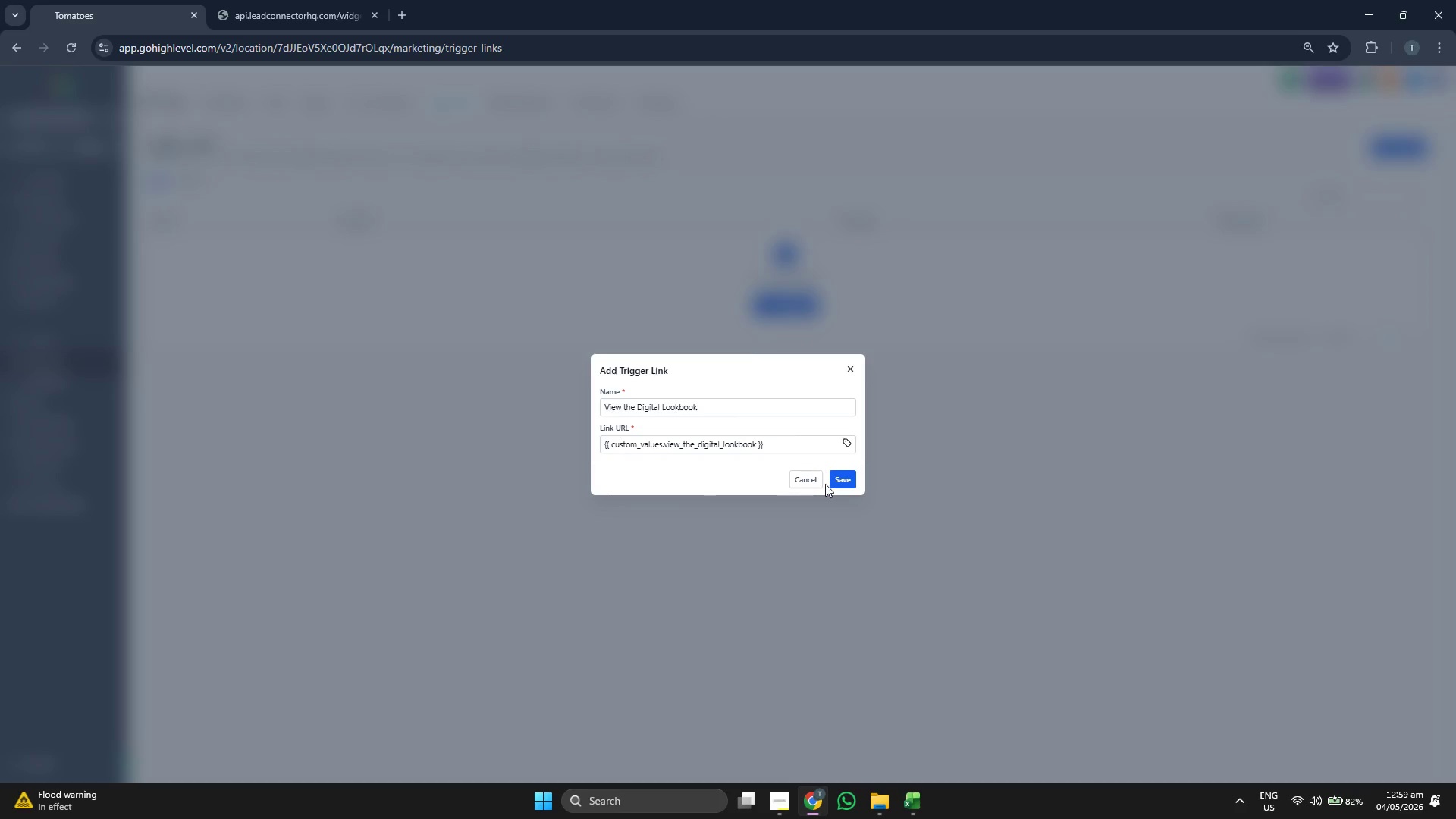 
left_click([846, 479])
 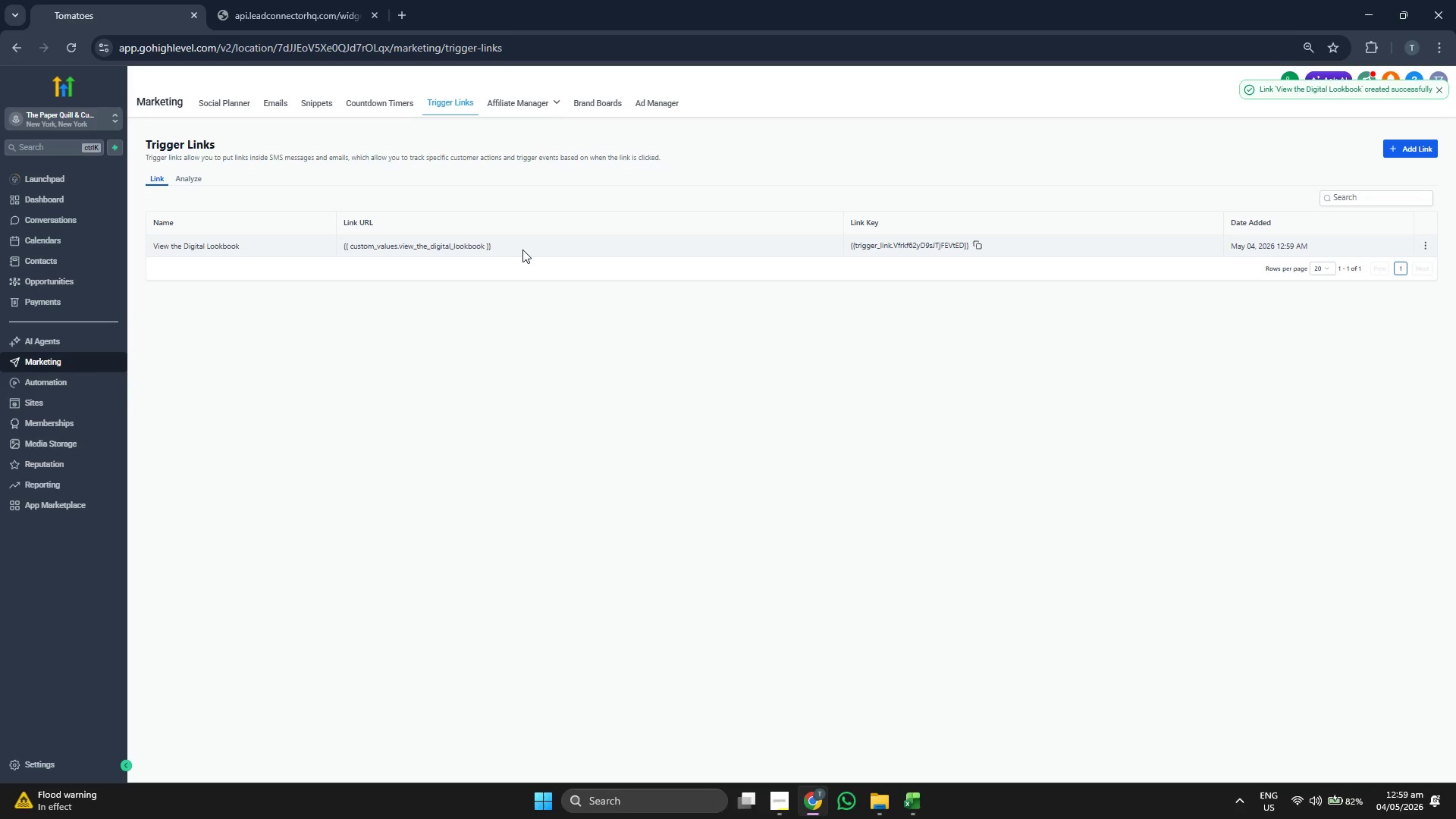 
wait(8.78)
 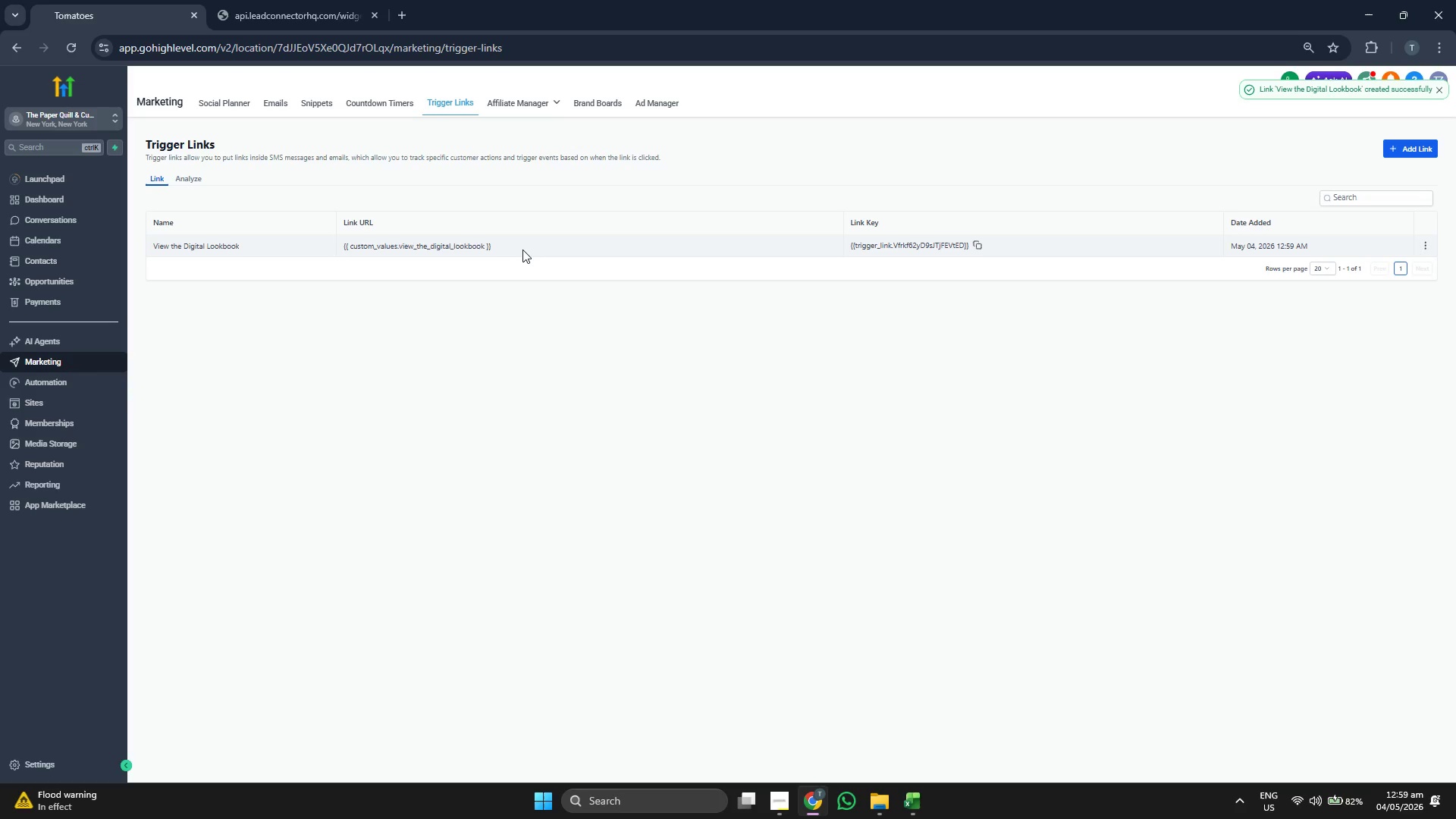 
left_click([274, 108])